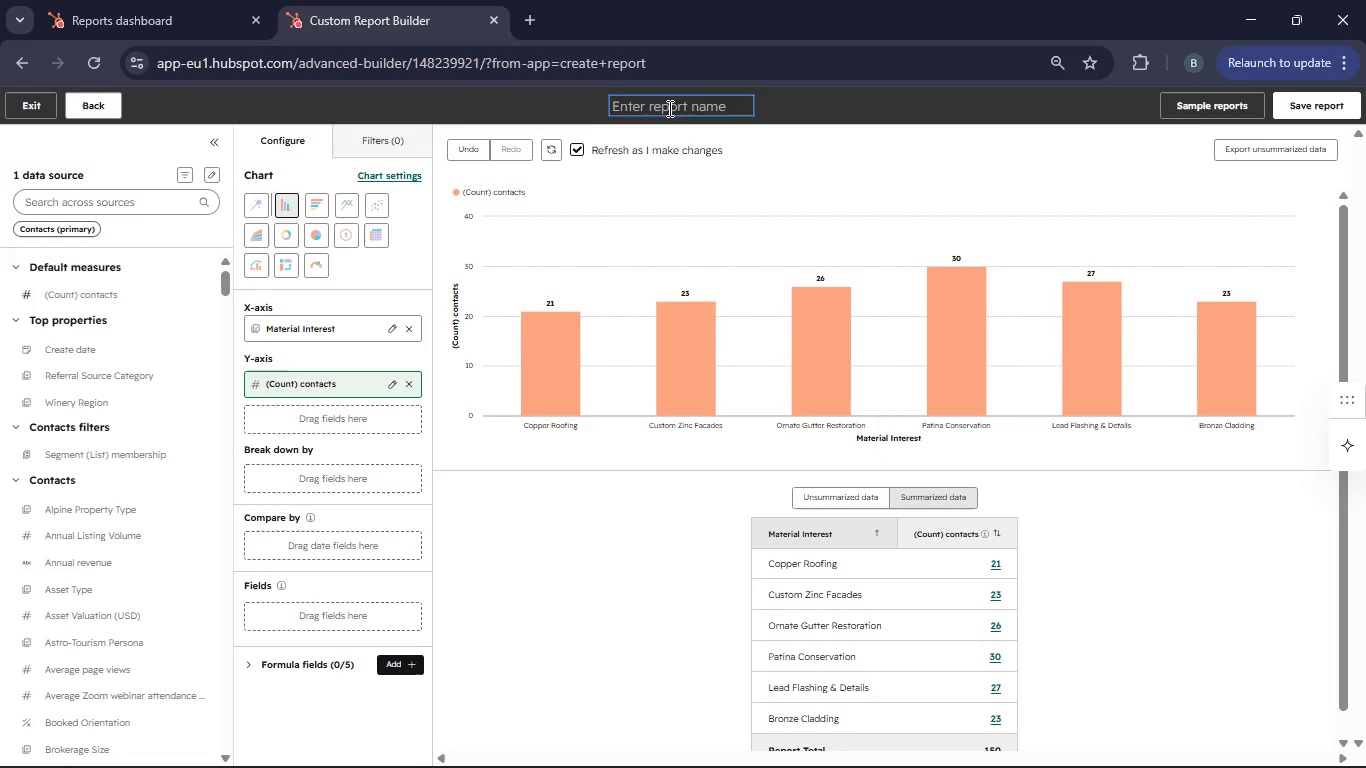 
type(Lead By Material Interest)
 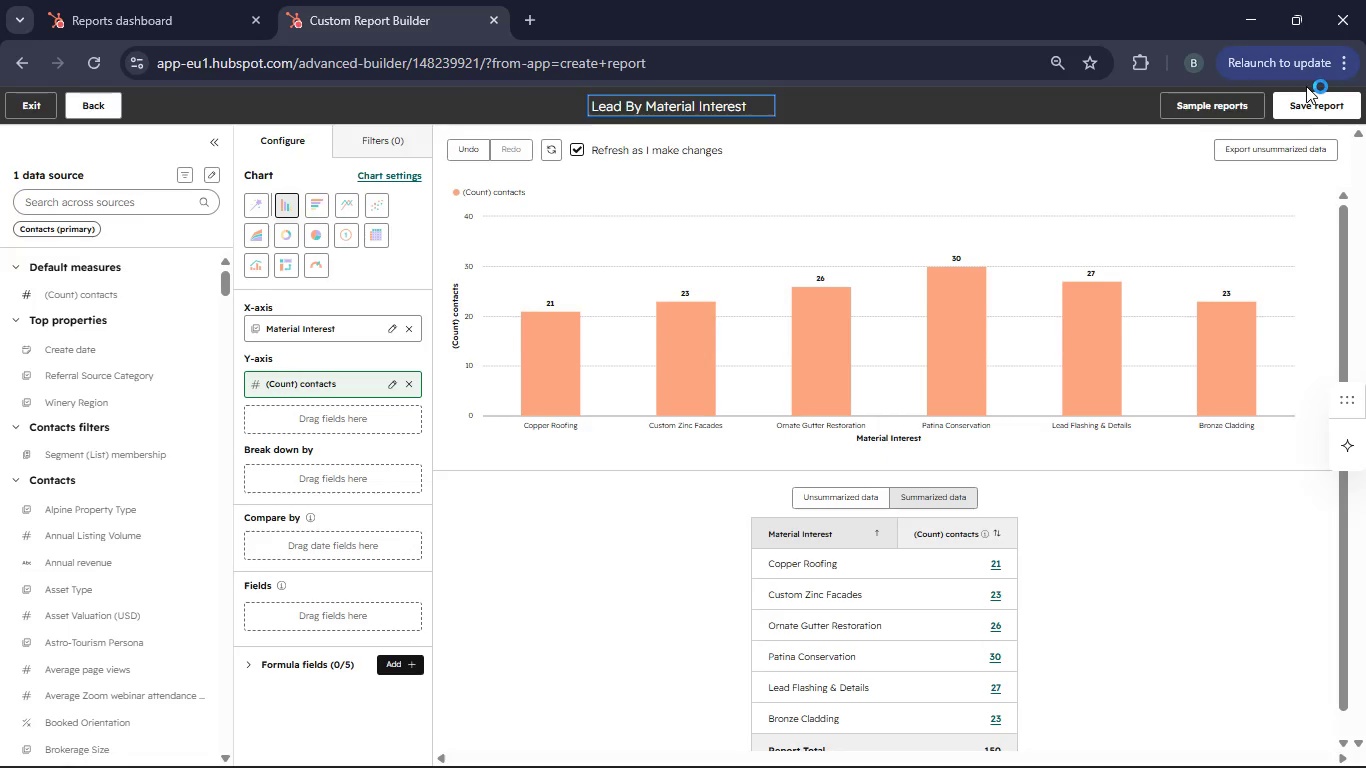 
left_click([1307, 98])
 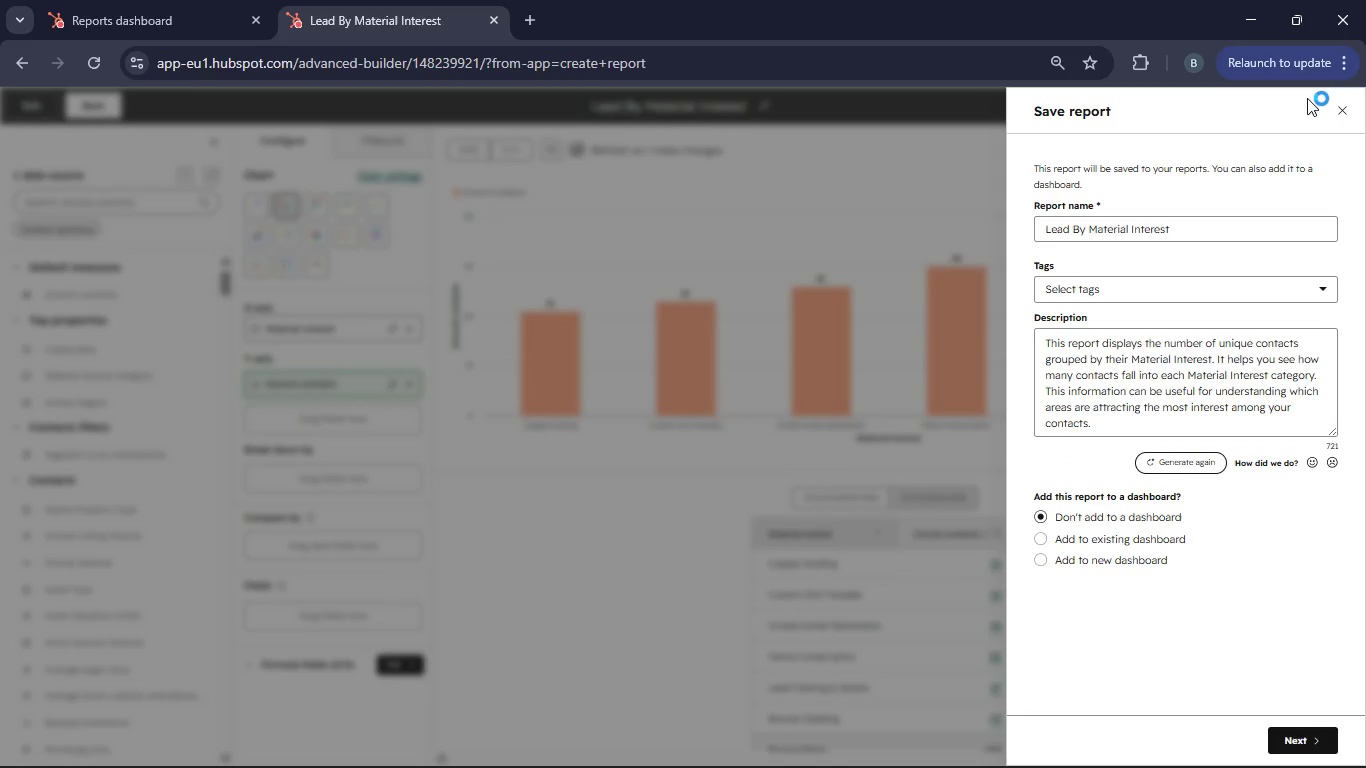 
wait(6.36)
 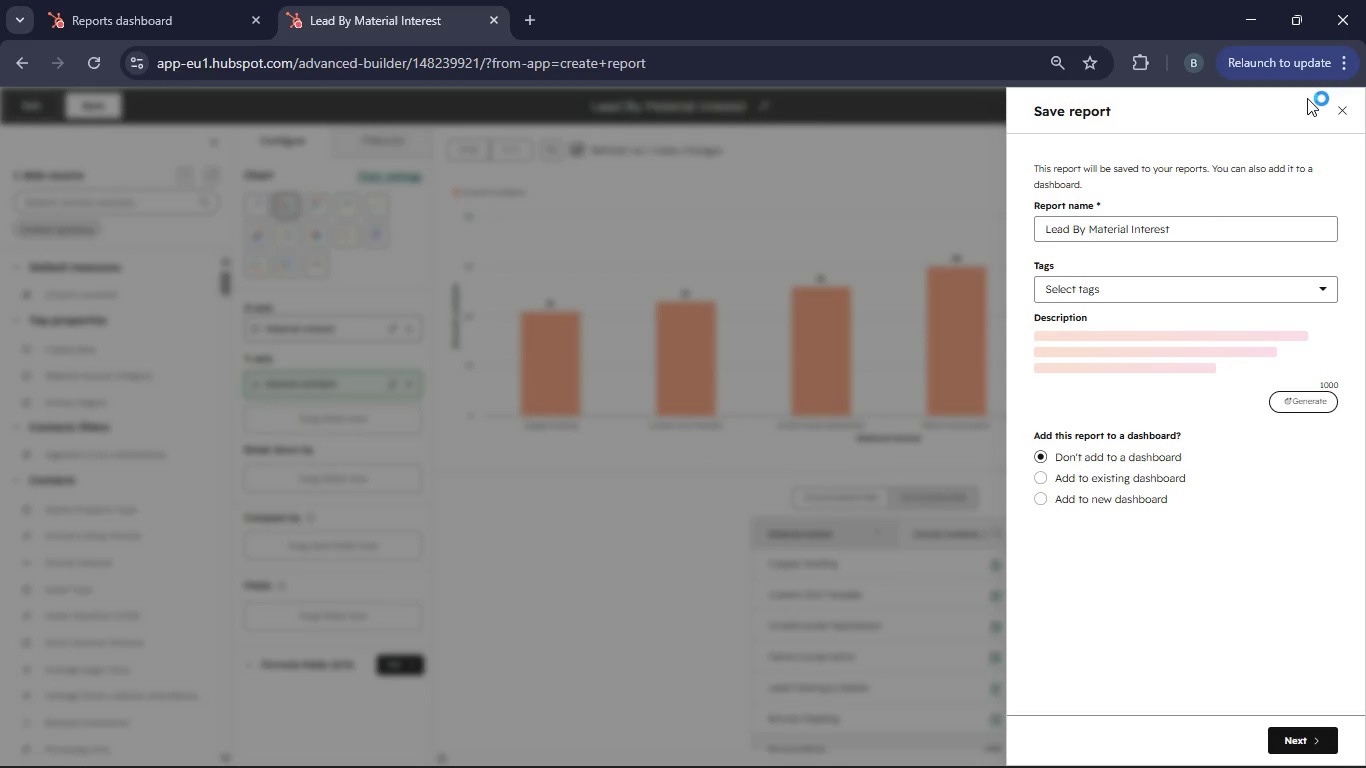 
left_click_drag(start_coordinate=[620, 368], to_coordinate=[626, 366])
 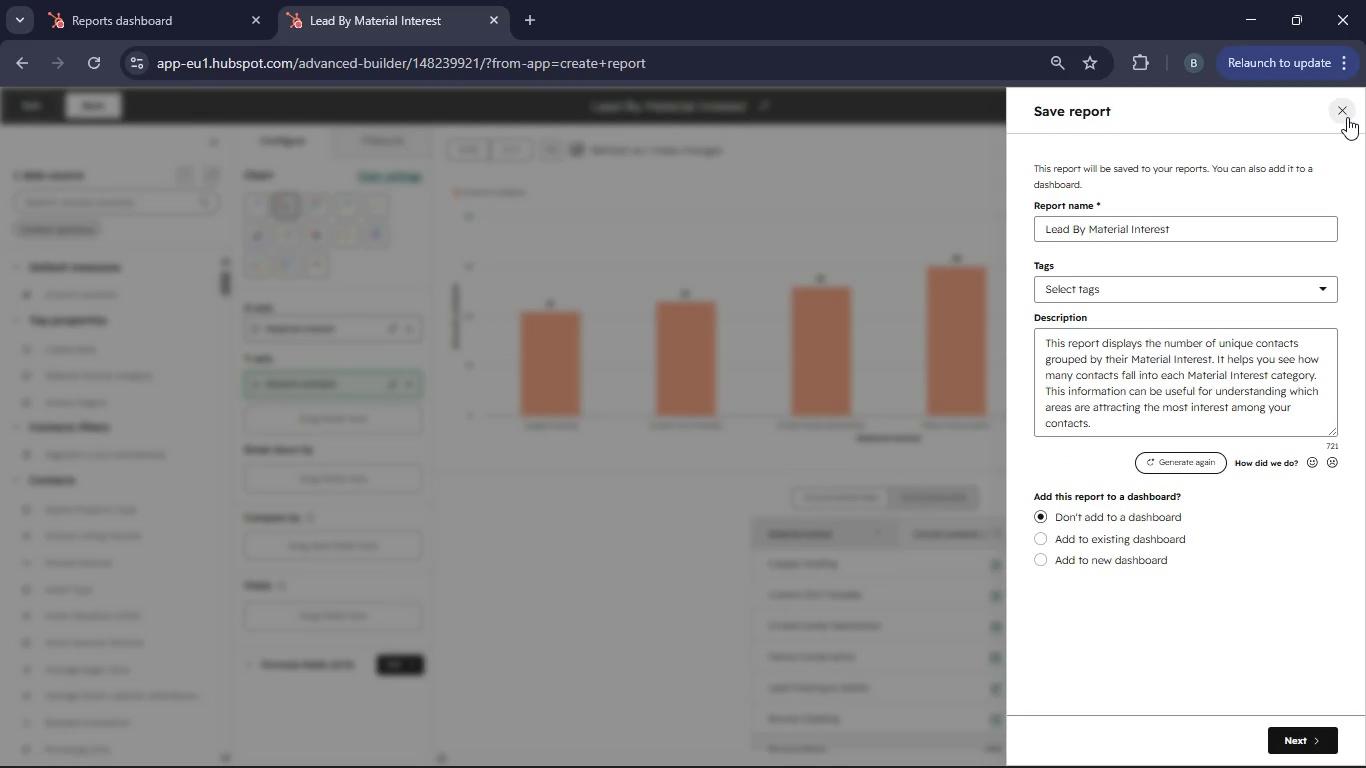 
left_click([1347, 117])
 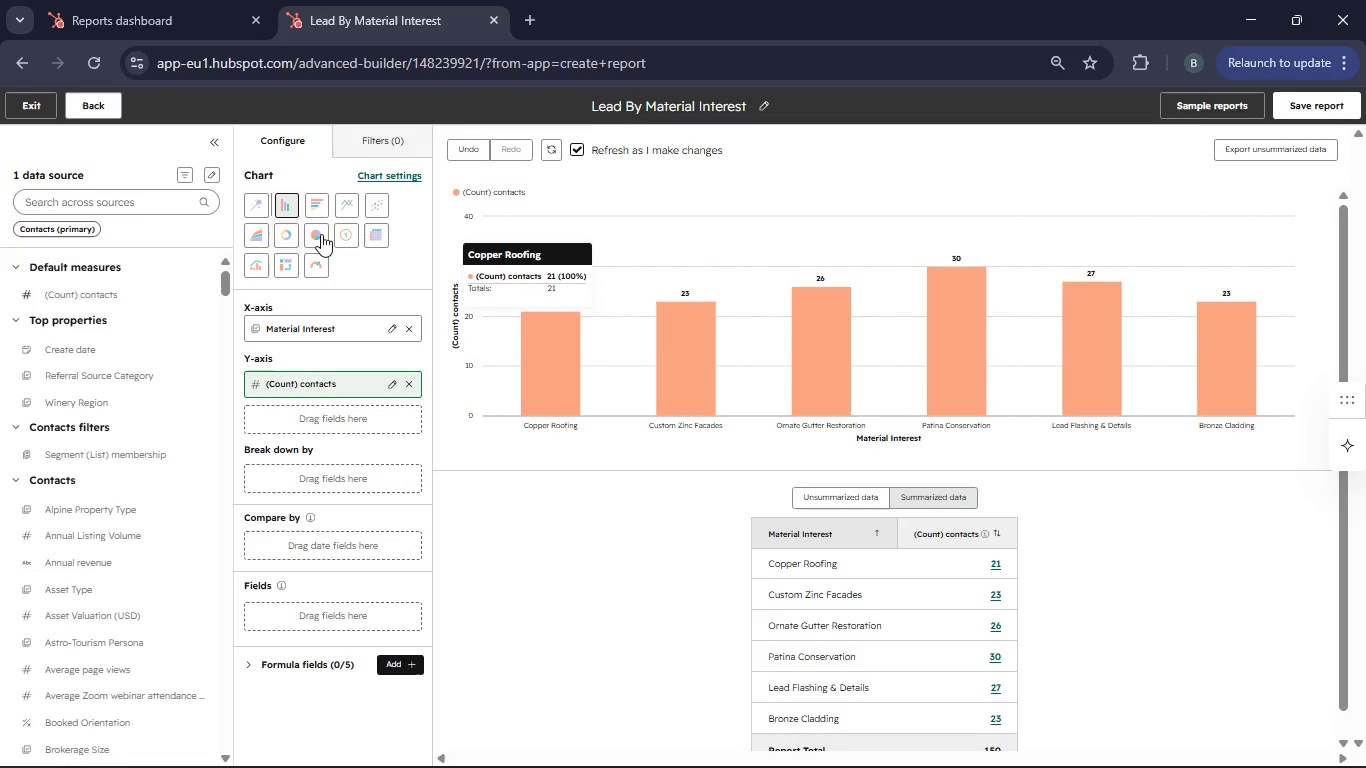 
left_click([323, 235])
 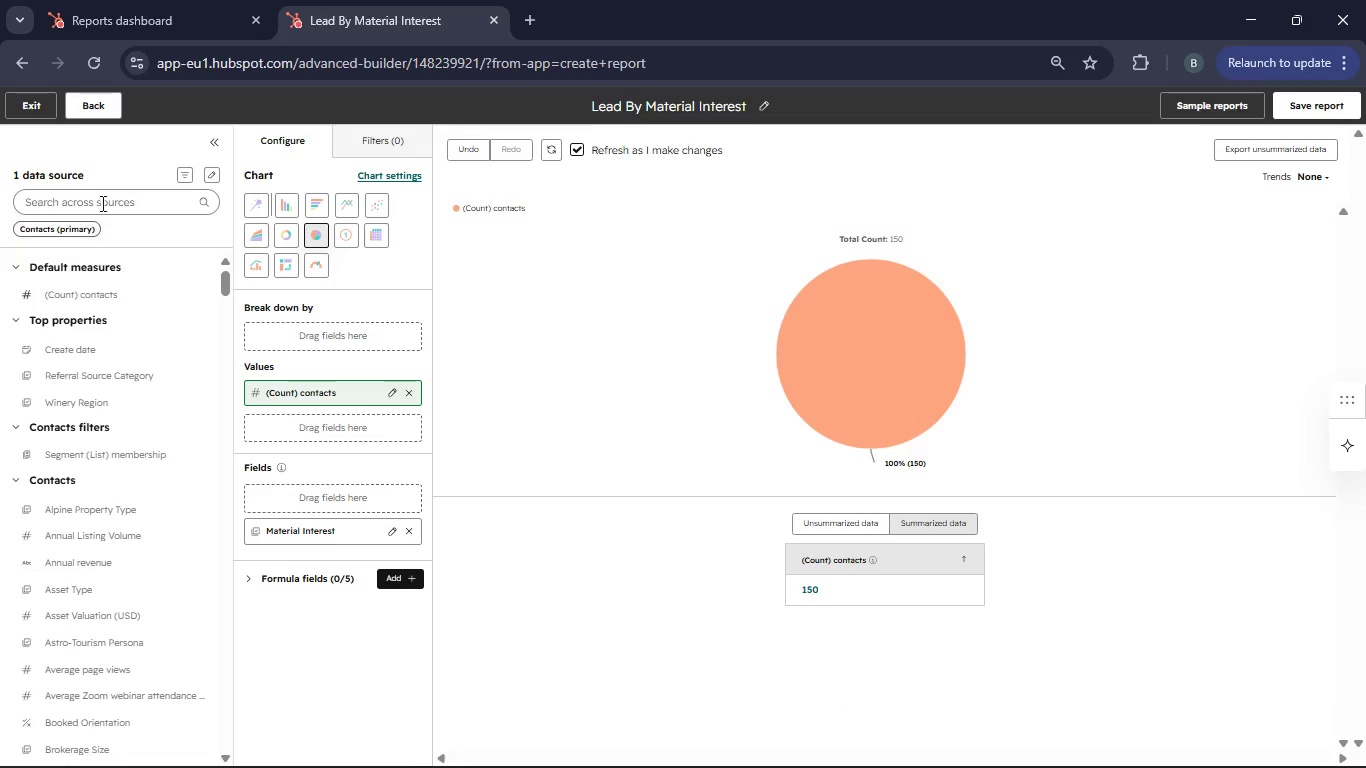 
wait(5.22)
 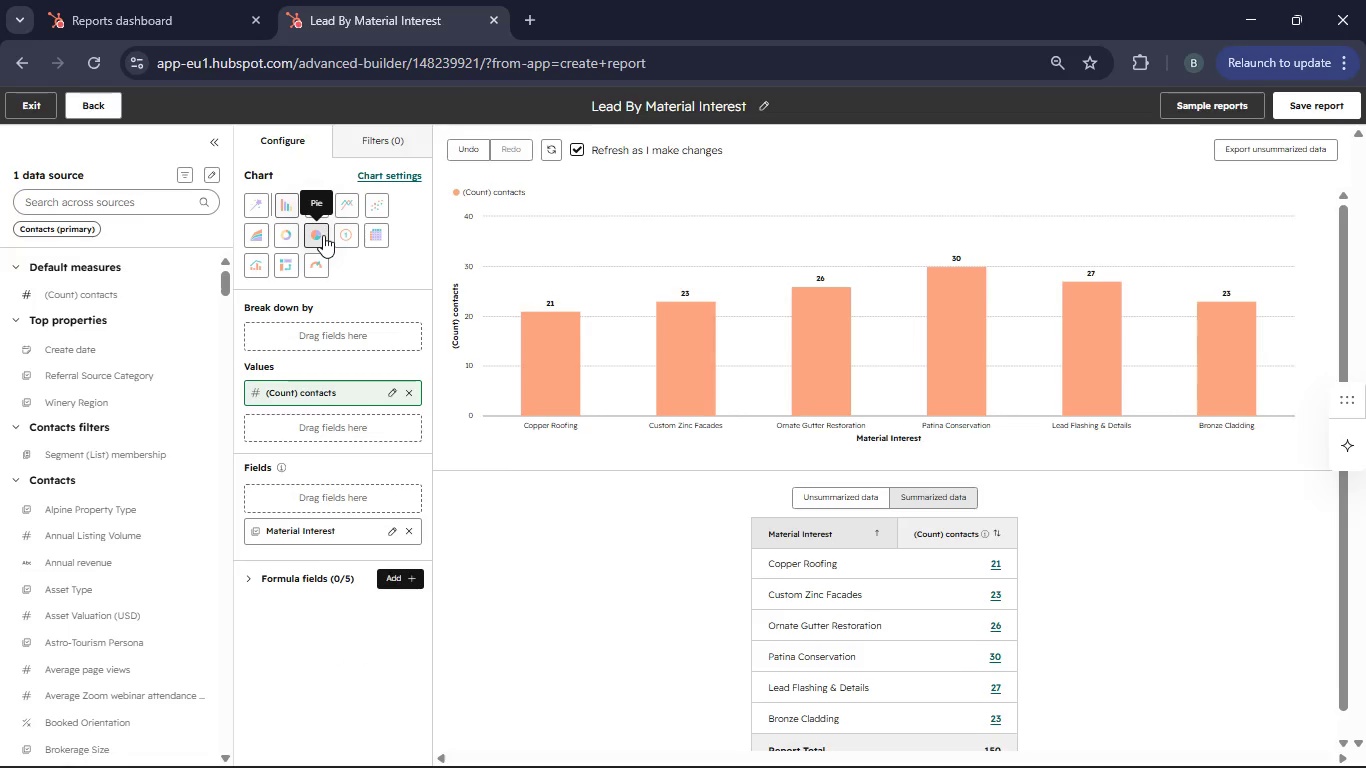 
type(Material Interest)
 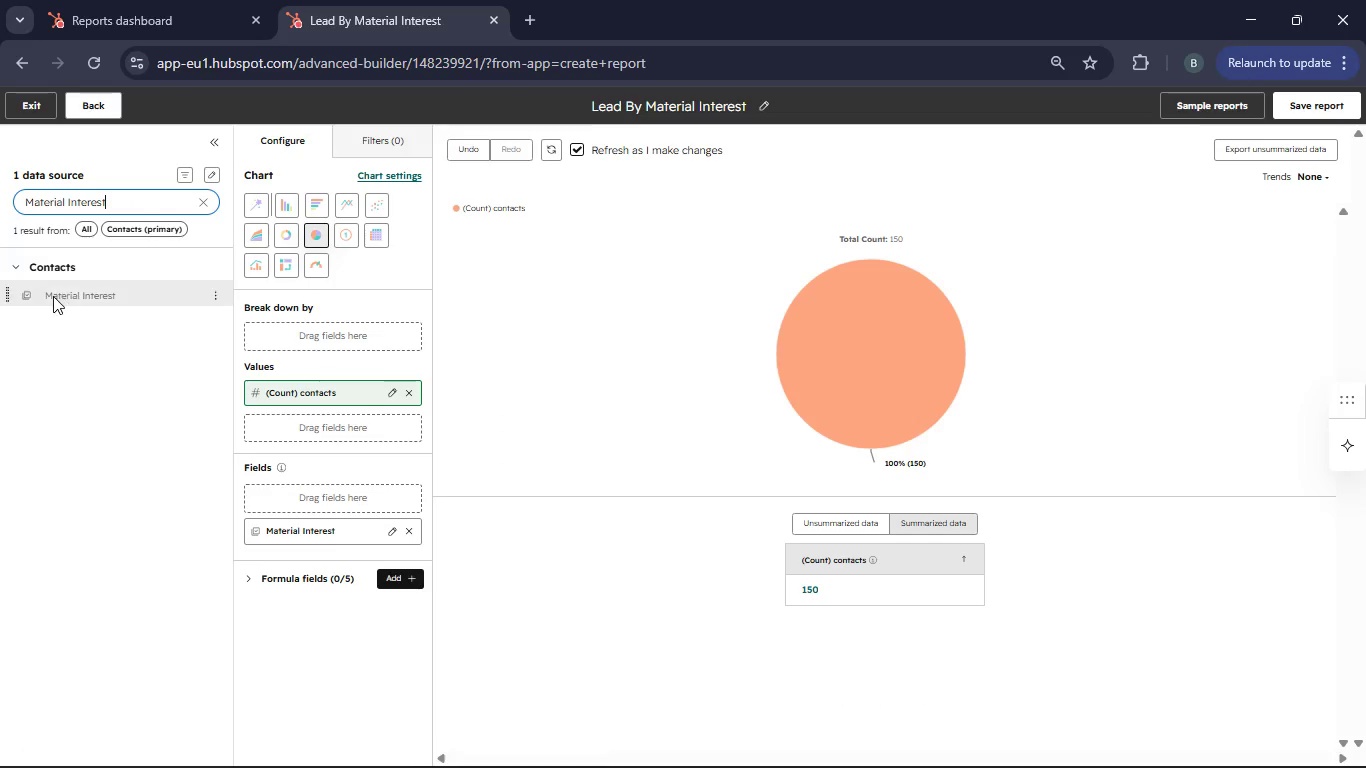 
left_click_drag(start_coordinate=[53, 296], to_coordinate=[248, 325])
 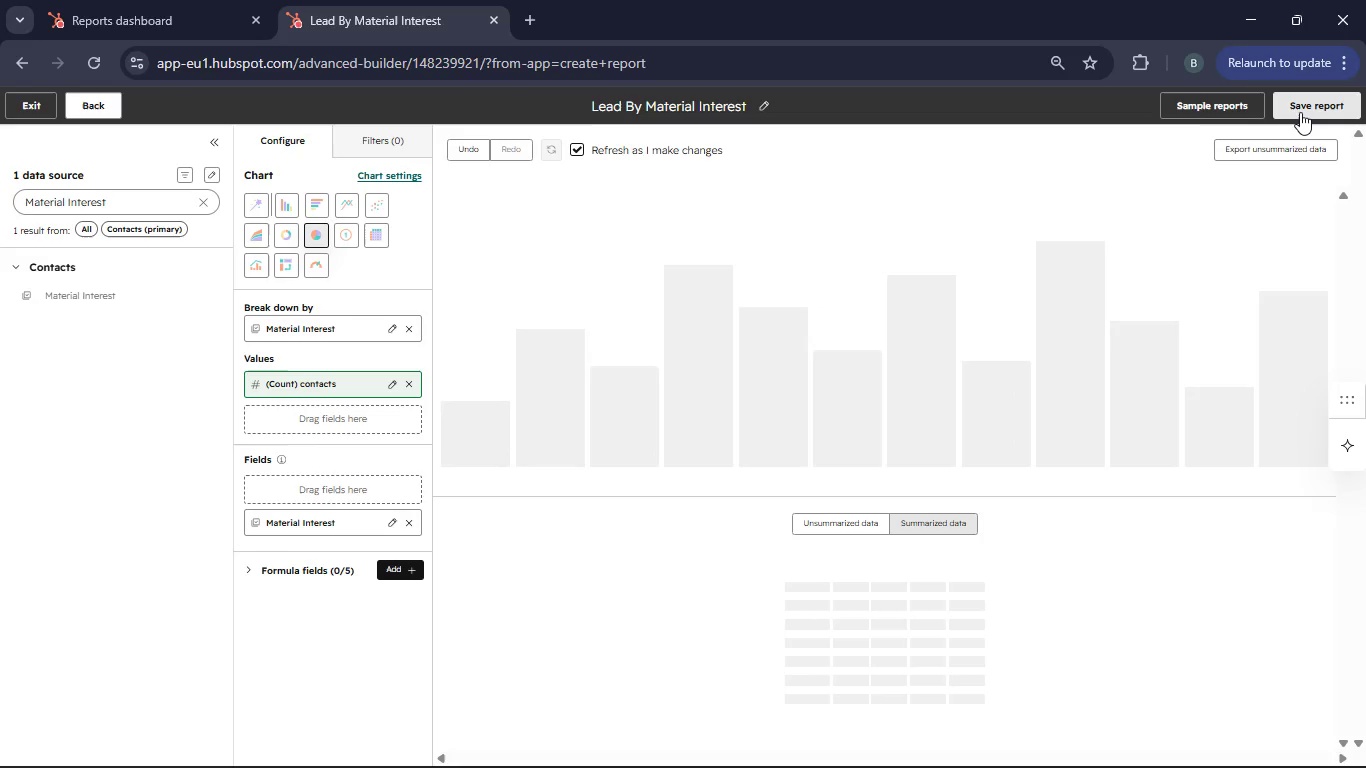 
wait(5.95)
 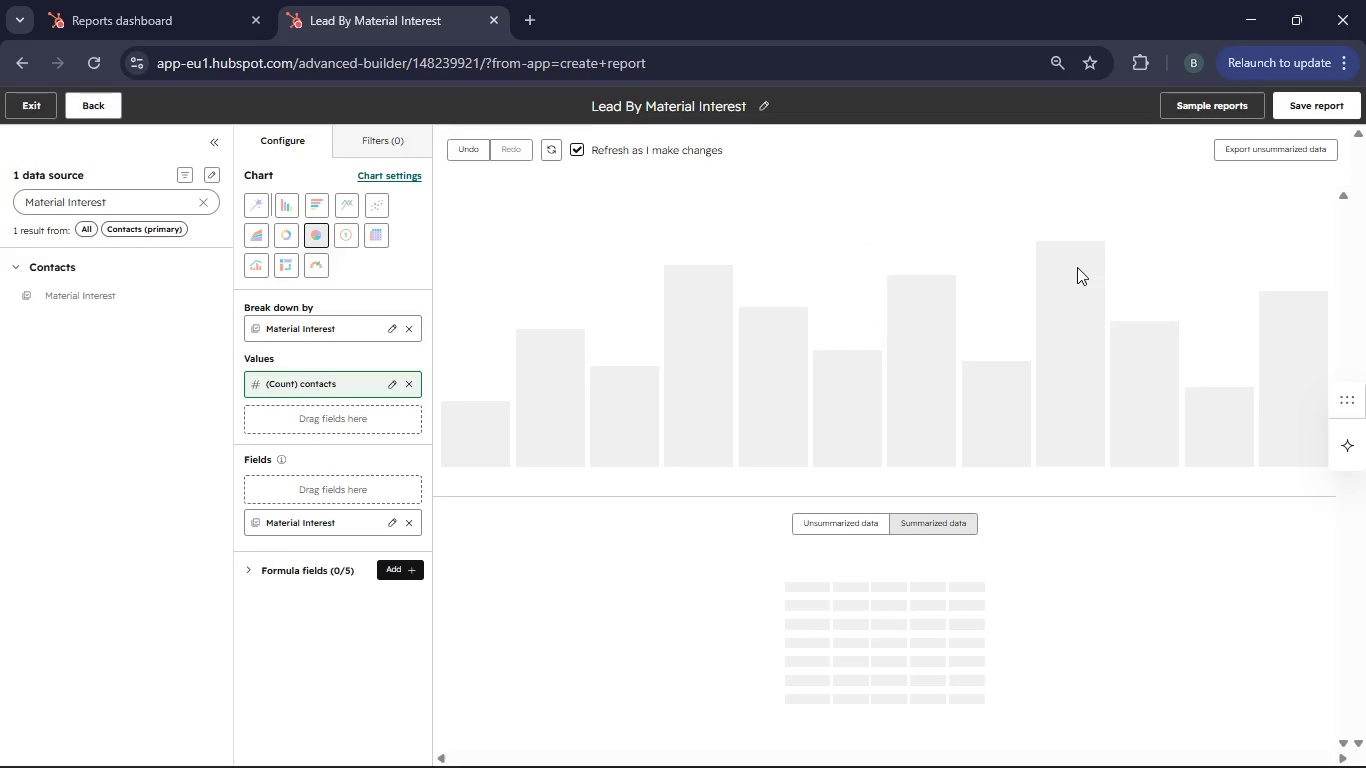 
left_click([1300, 112])
 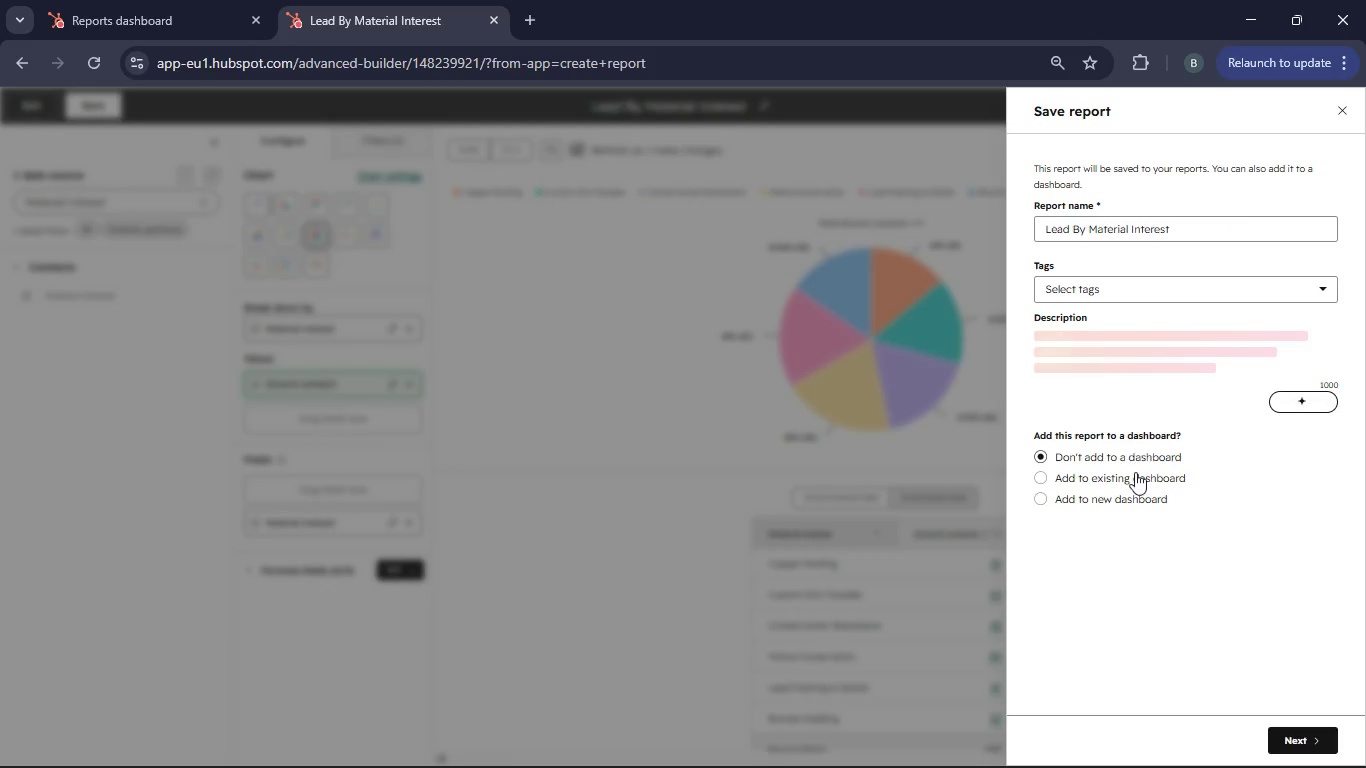 
left_click([1131, 474])
 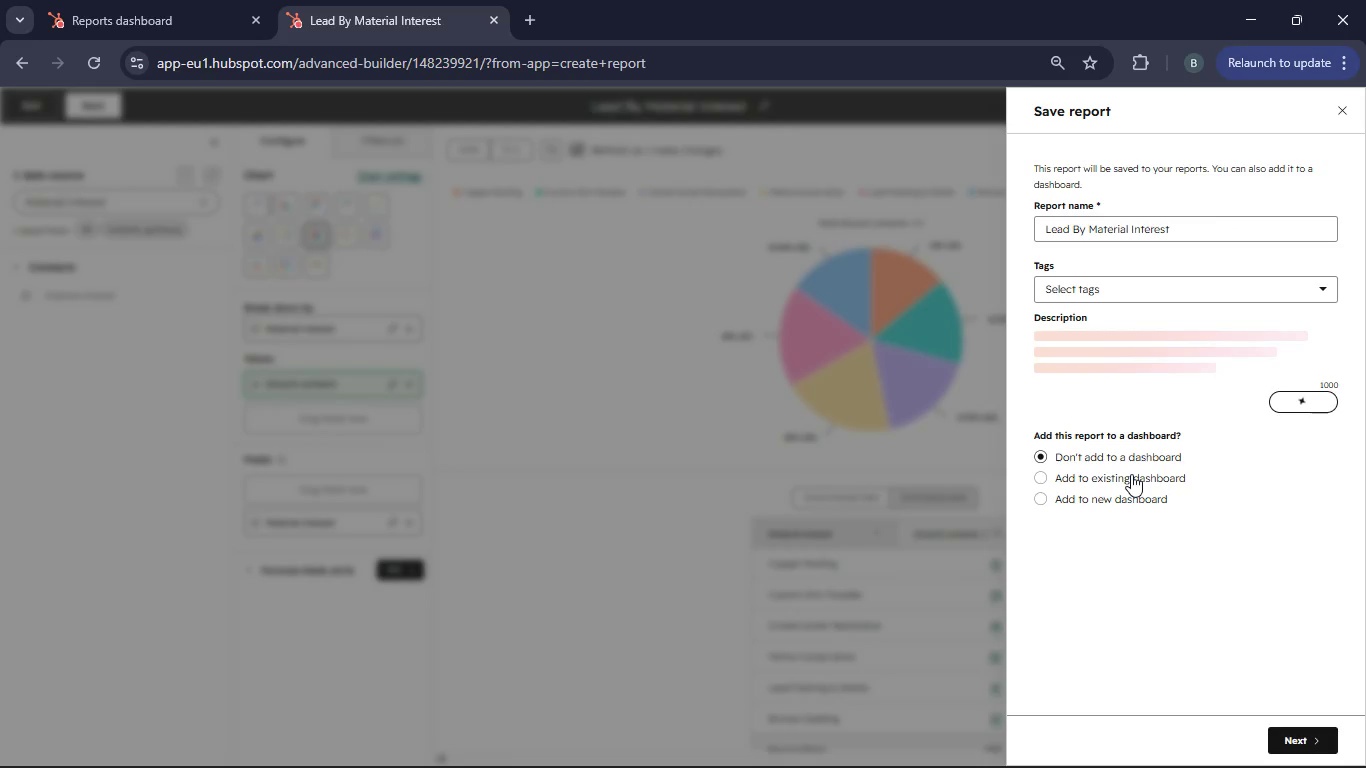 
left_click([1179, 563])
 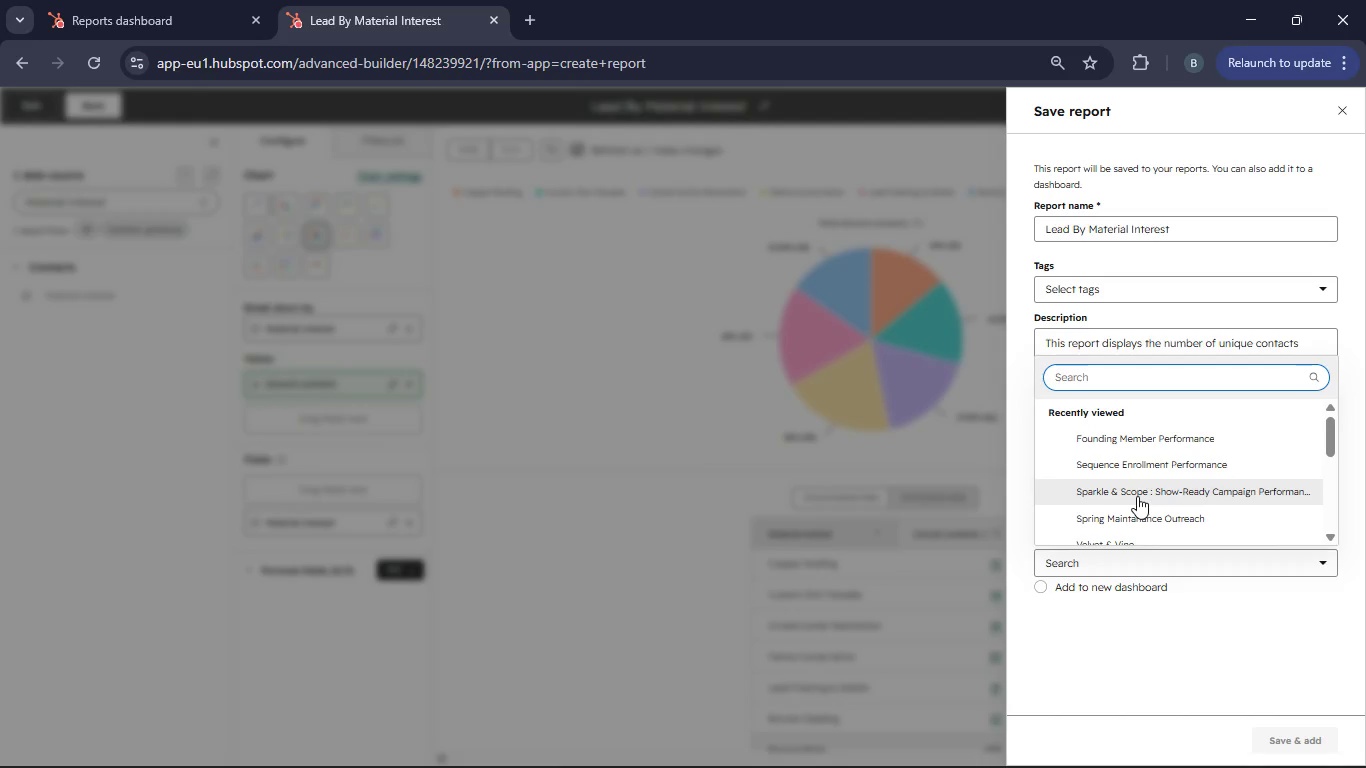 
scroll: coordinate [1137, 496], scroll_direction: down, amount: 2.0
 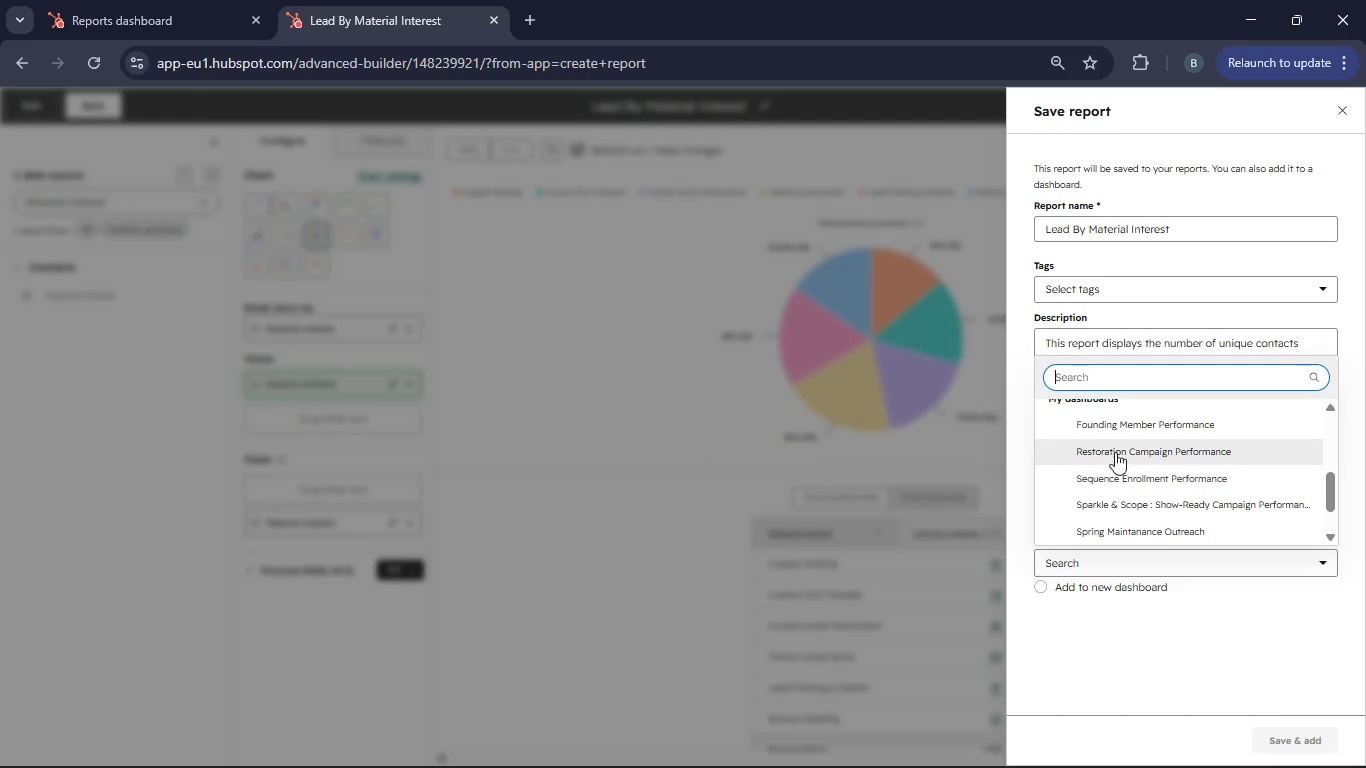 
left_click([1112, 451])
 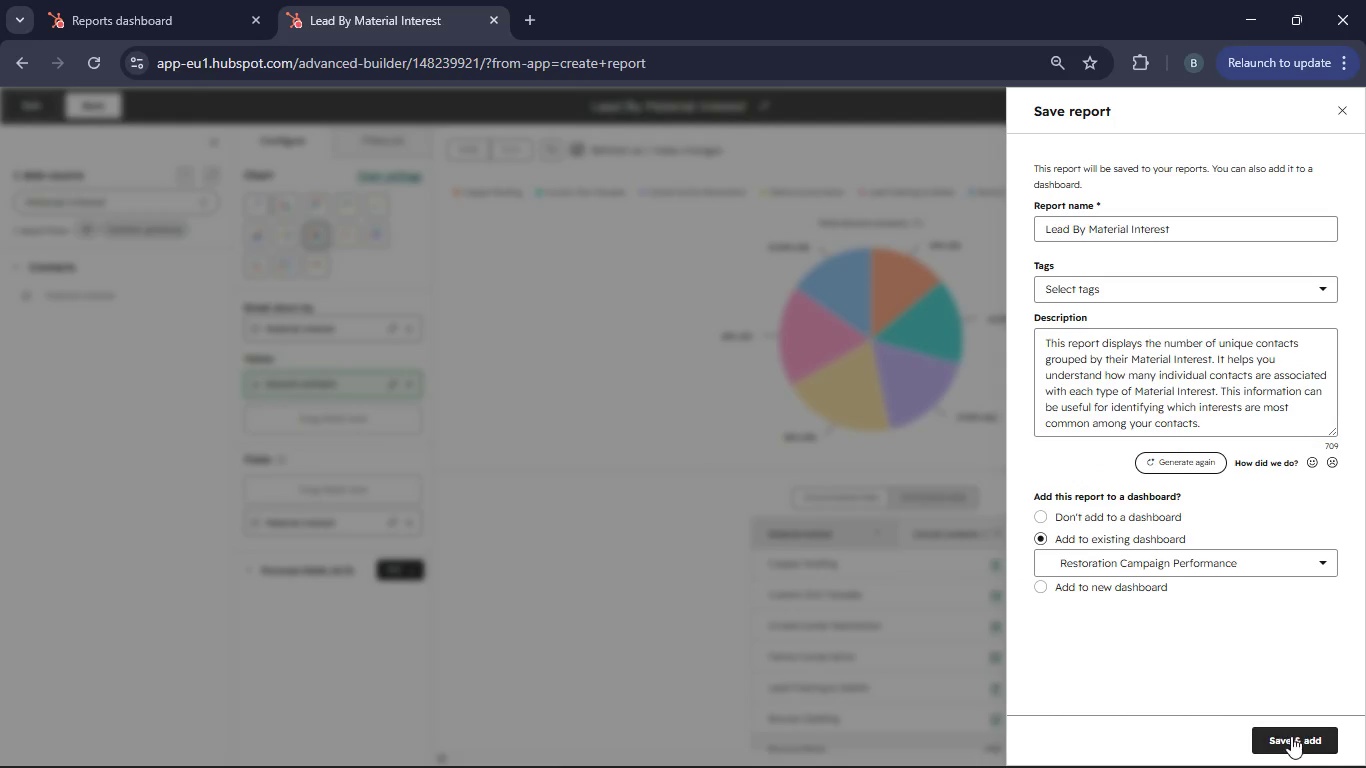 
left_click([1291, 736])
 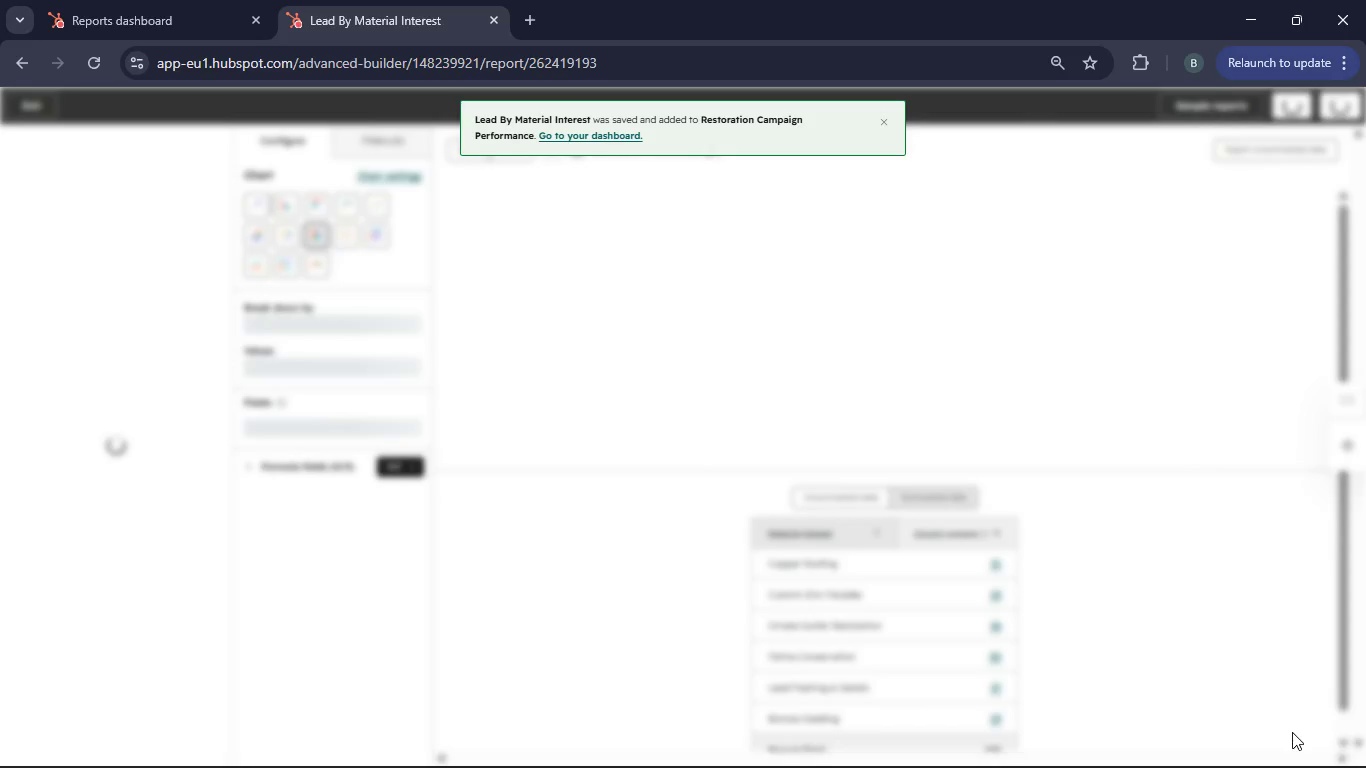 
wait(8.19)
 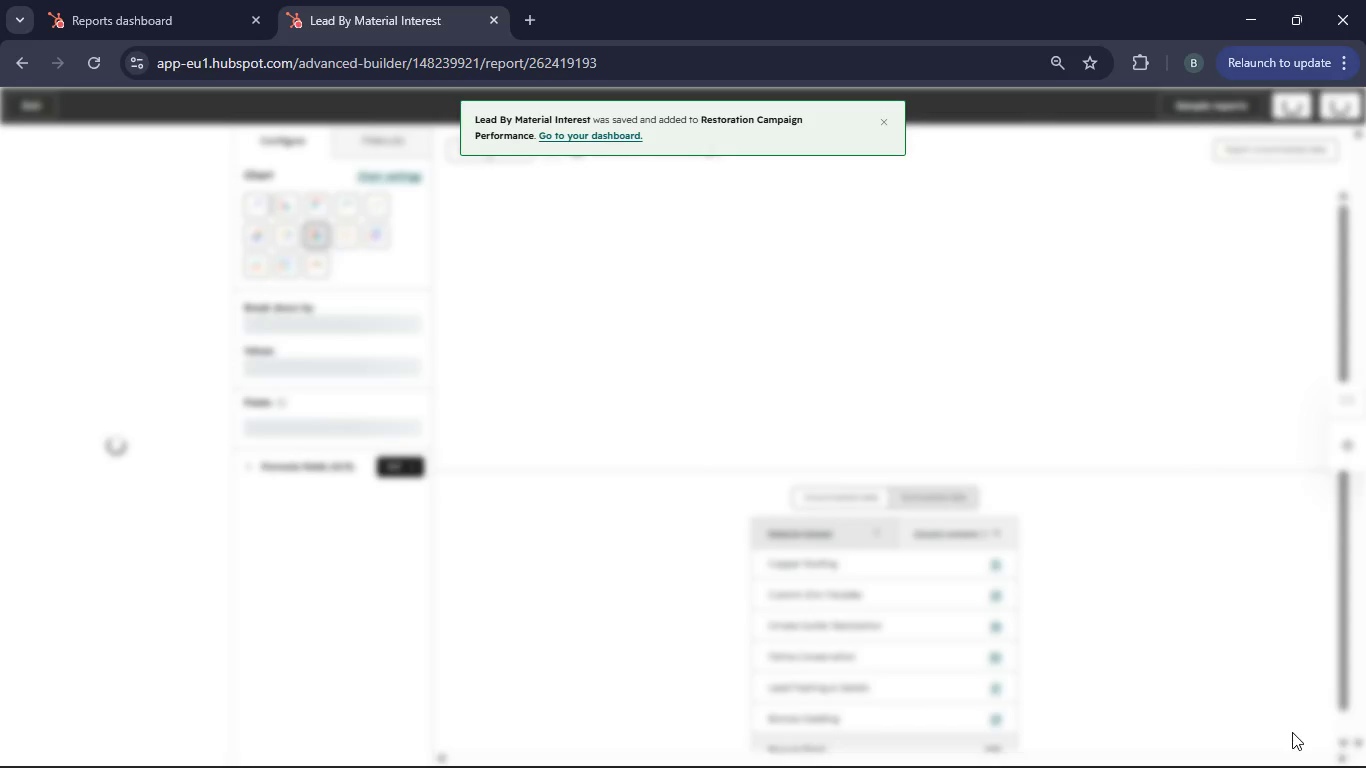 
left_click([42, 103])
 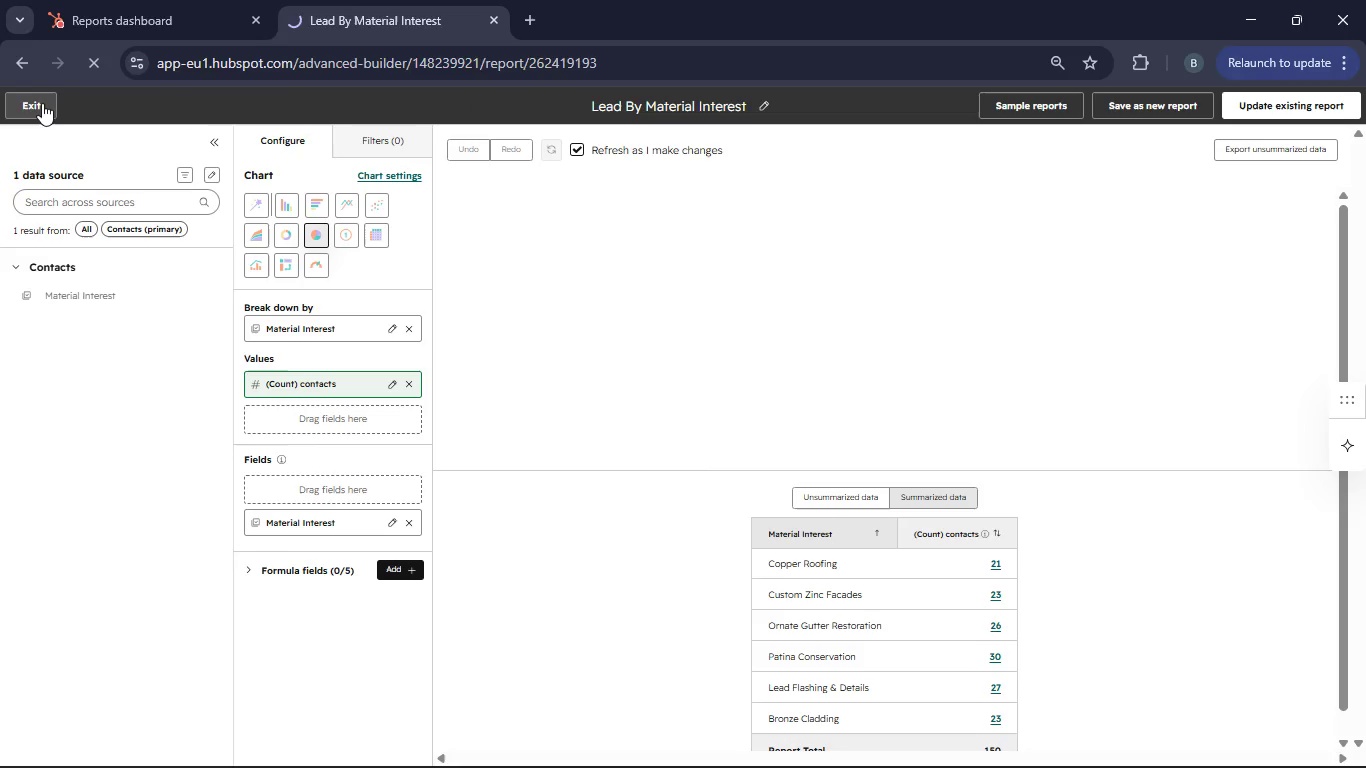 
mouse_move([68, 111])
 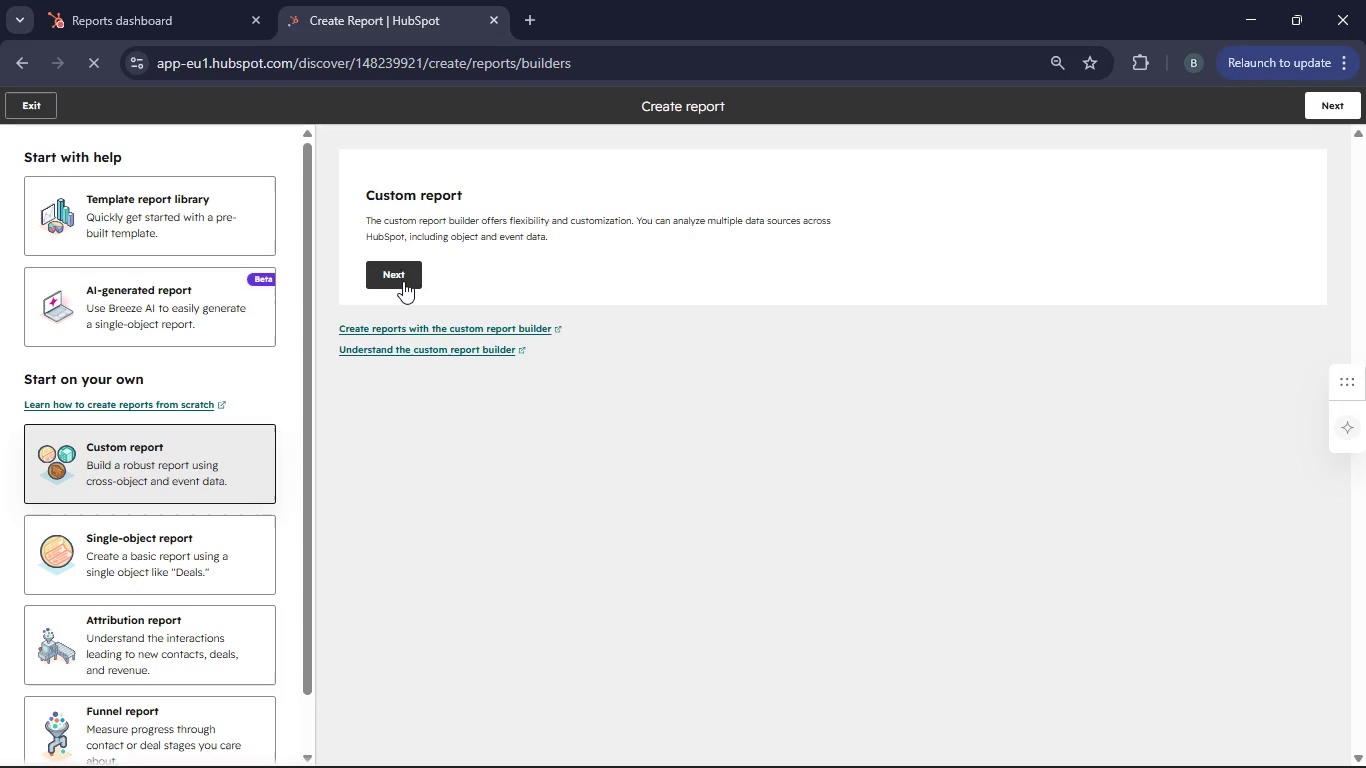 
left_click([402, 280])
 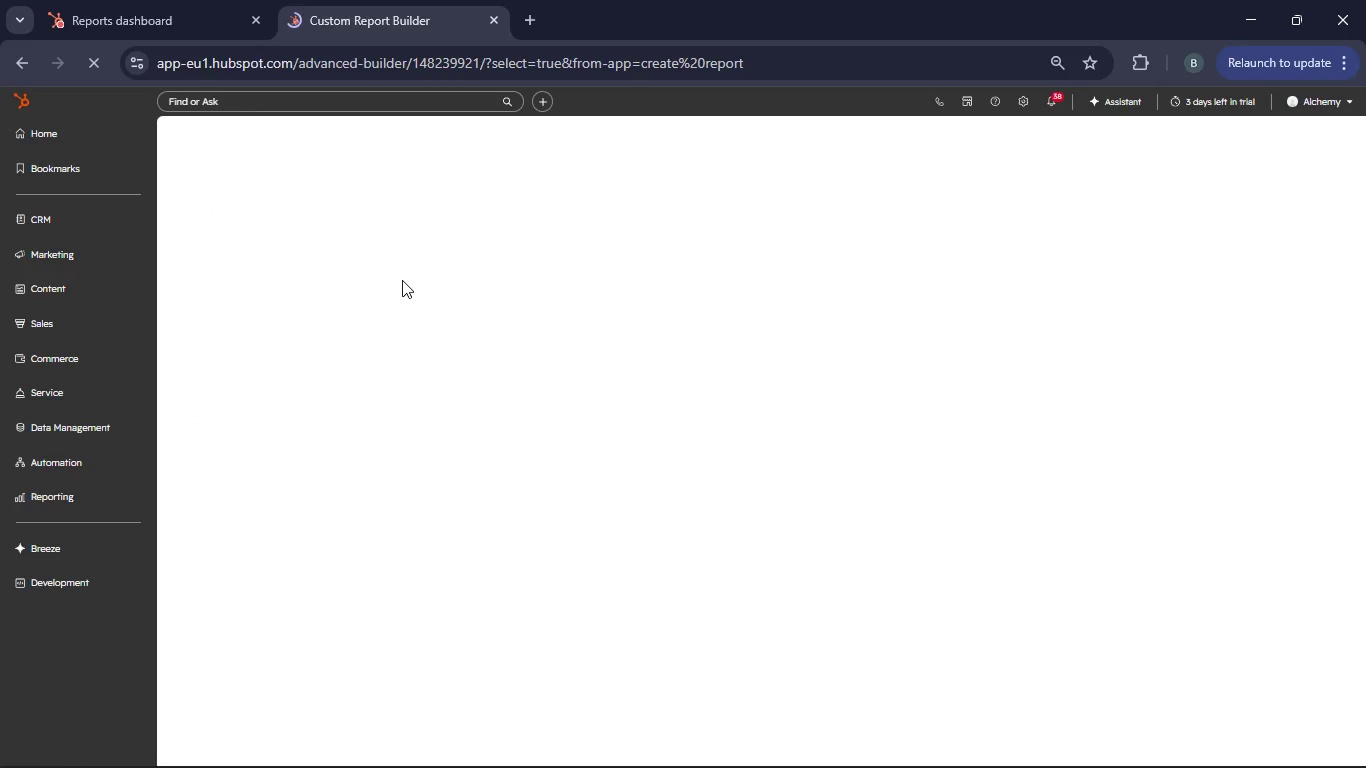 
wait(9.53)
 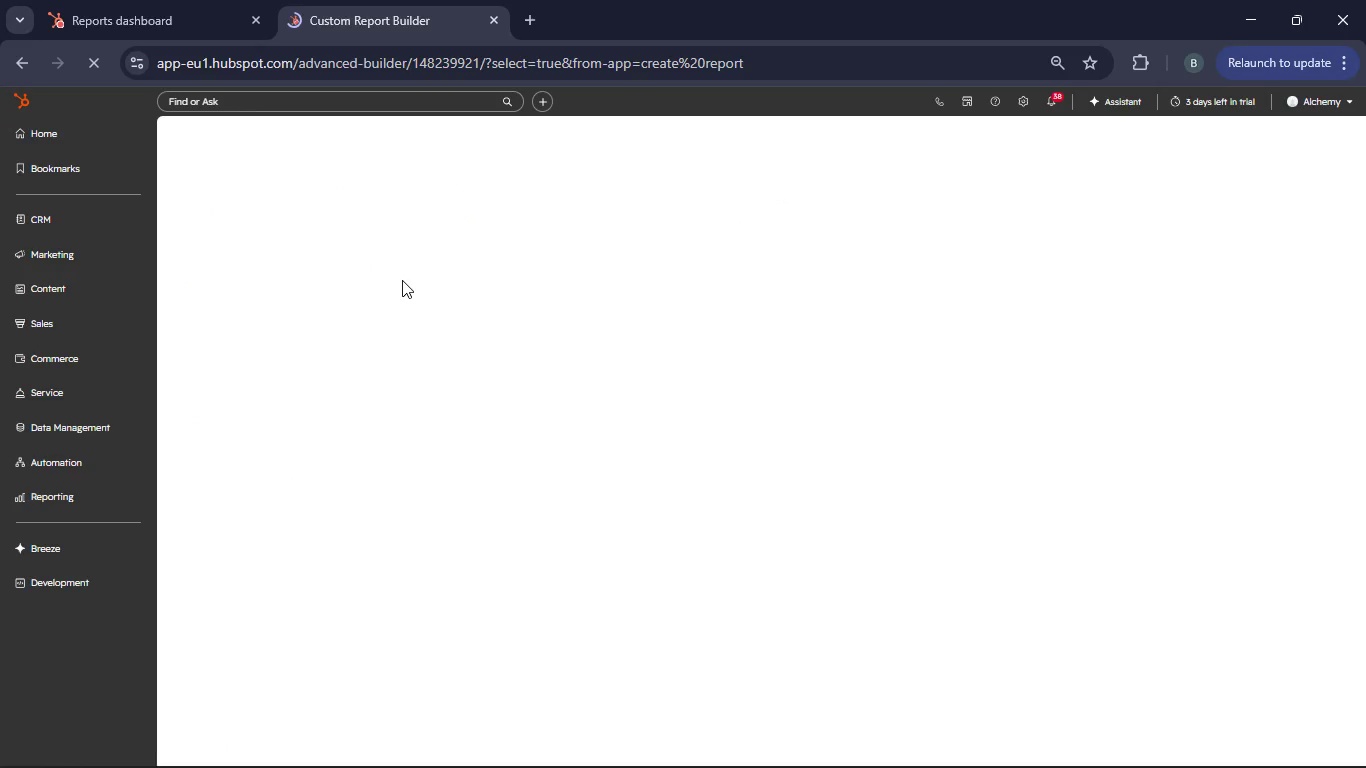 
left_click([1317, 106])
 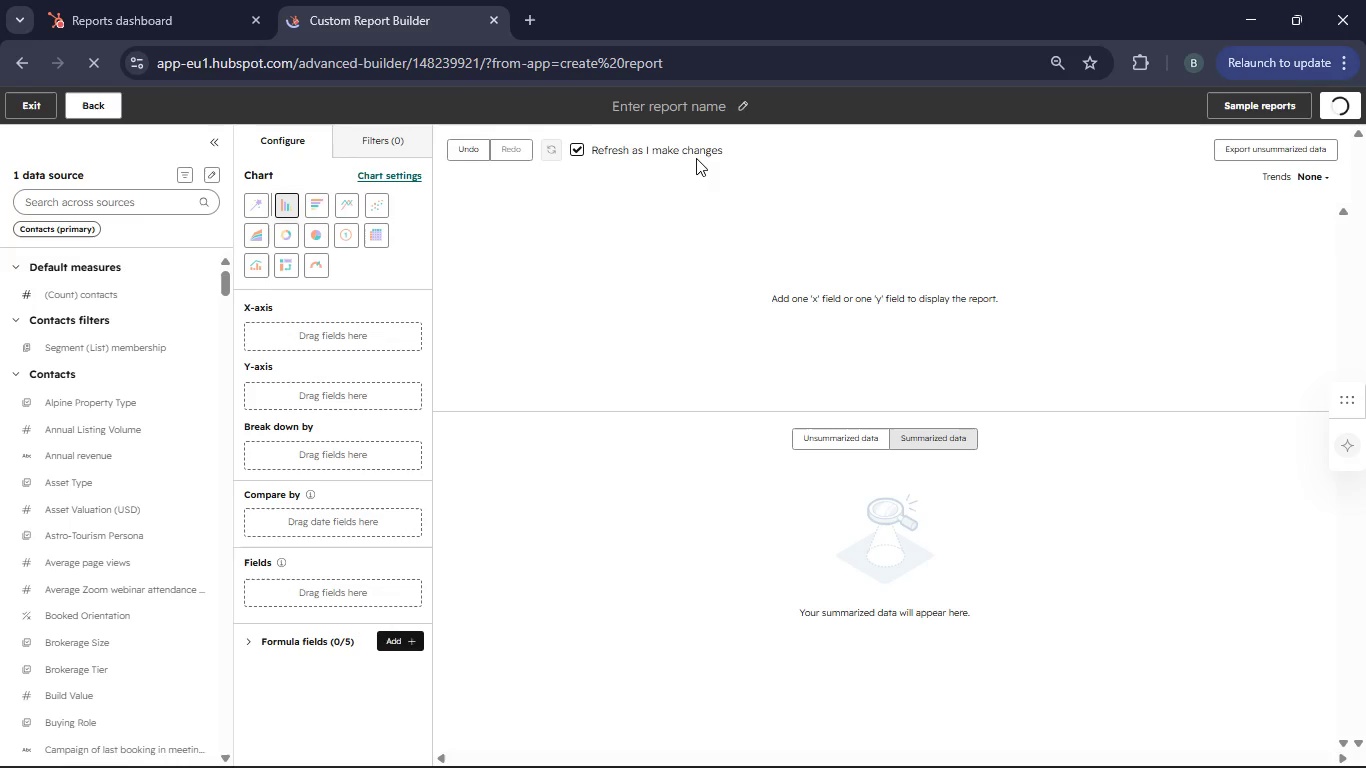 
wait(5.42)
 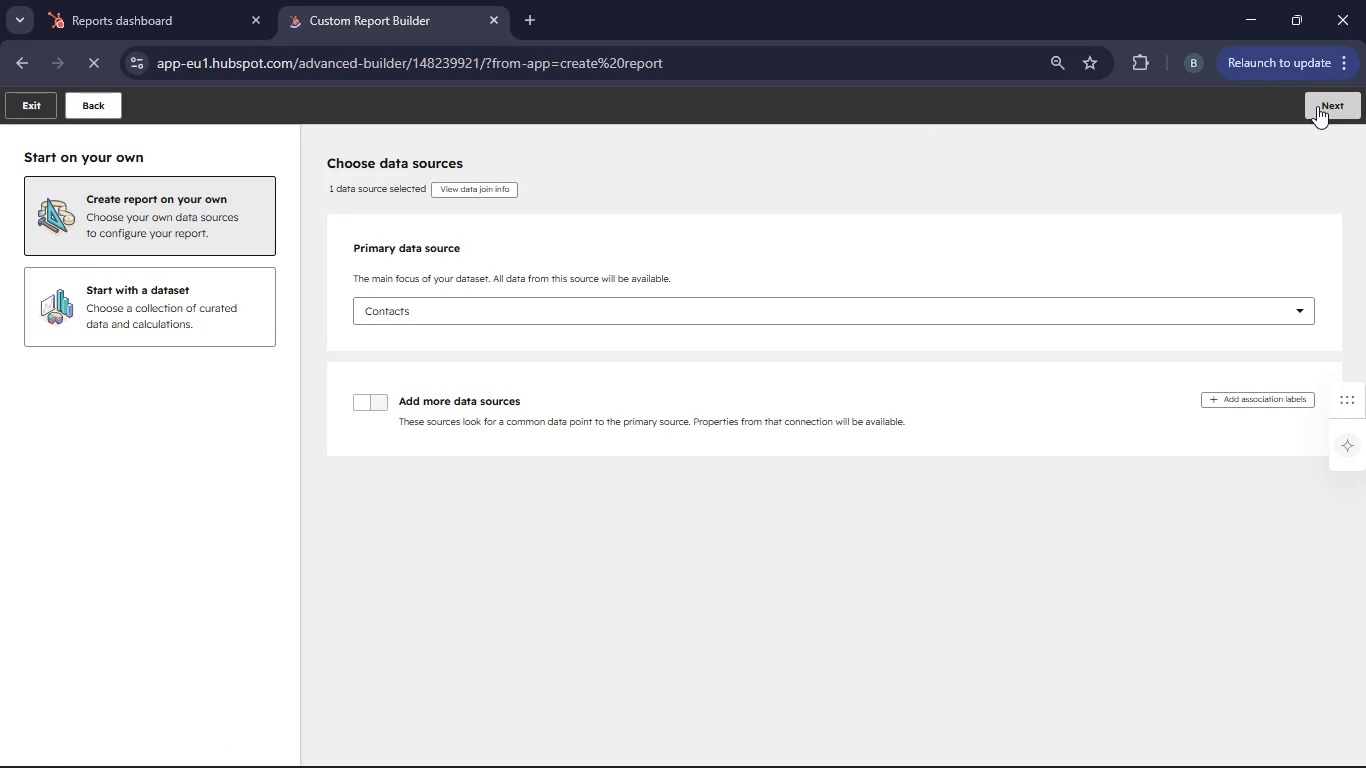 
left_click([105, 203])
 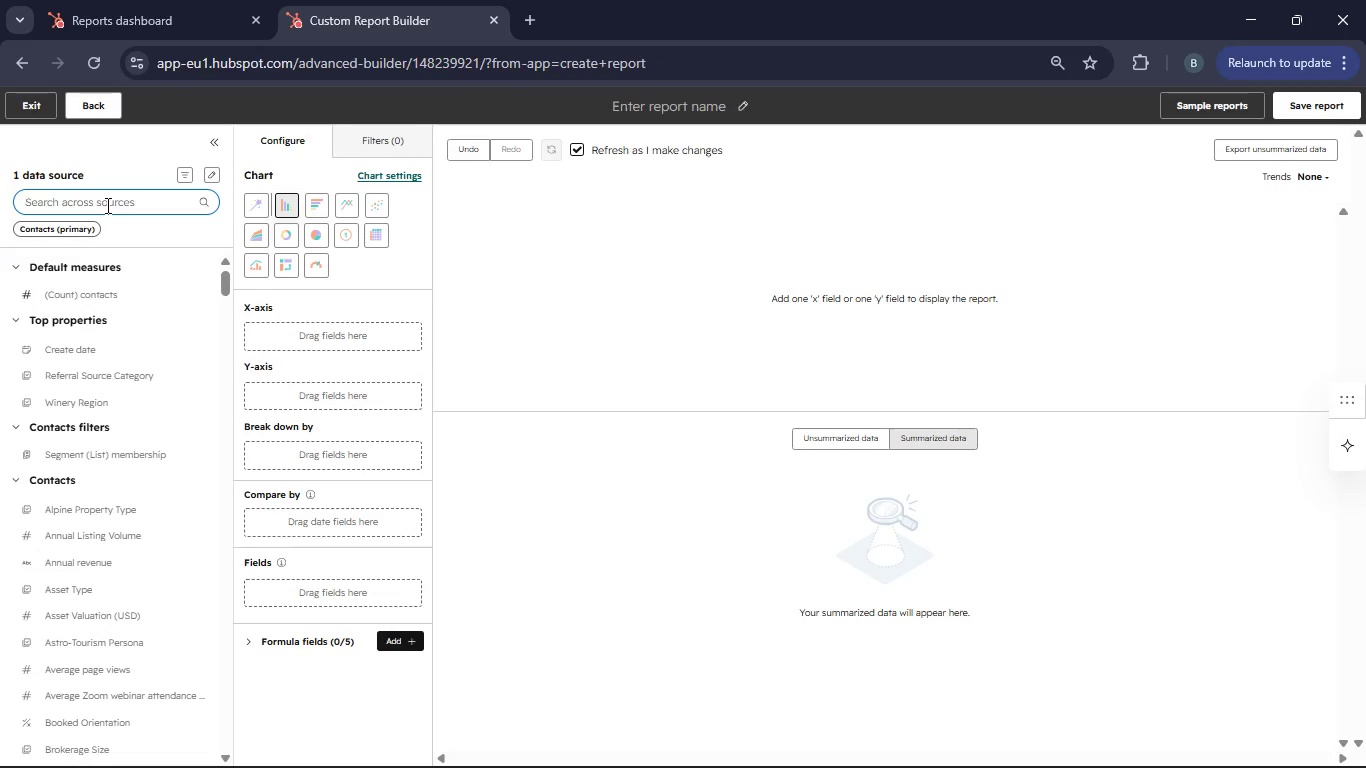 
type(Property Era)
 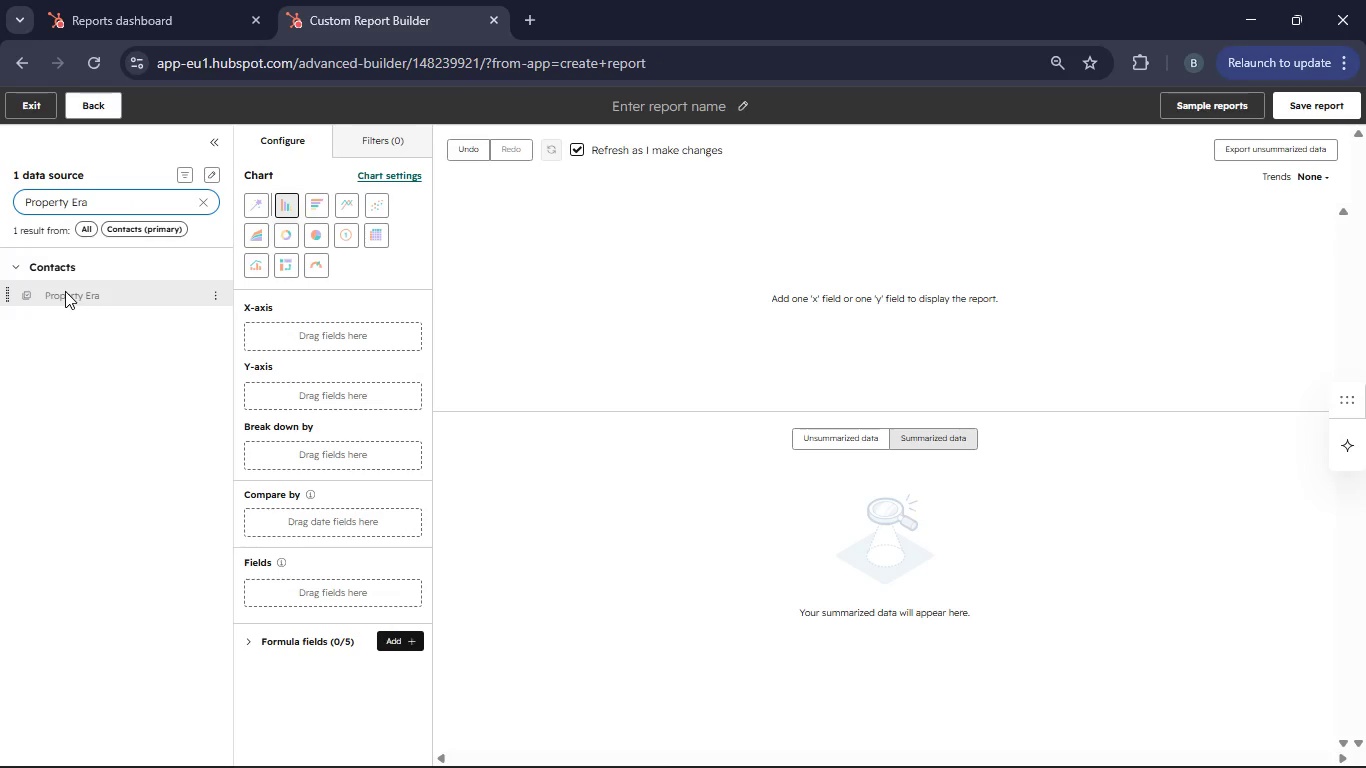 
left_click_drag(start_coordinate=[65, 291], to_coordinate=[250, 337])
 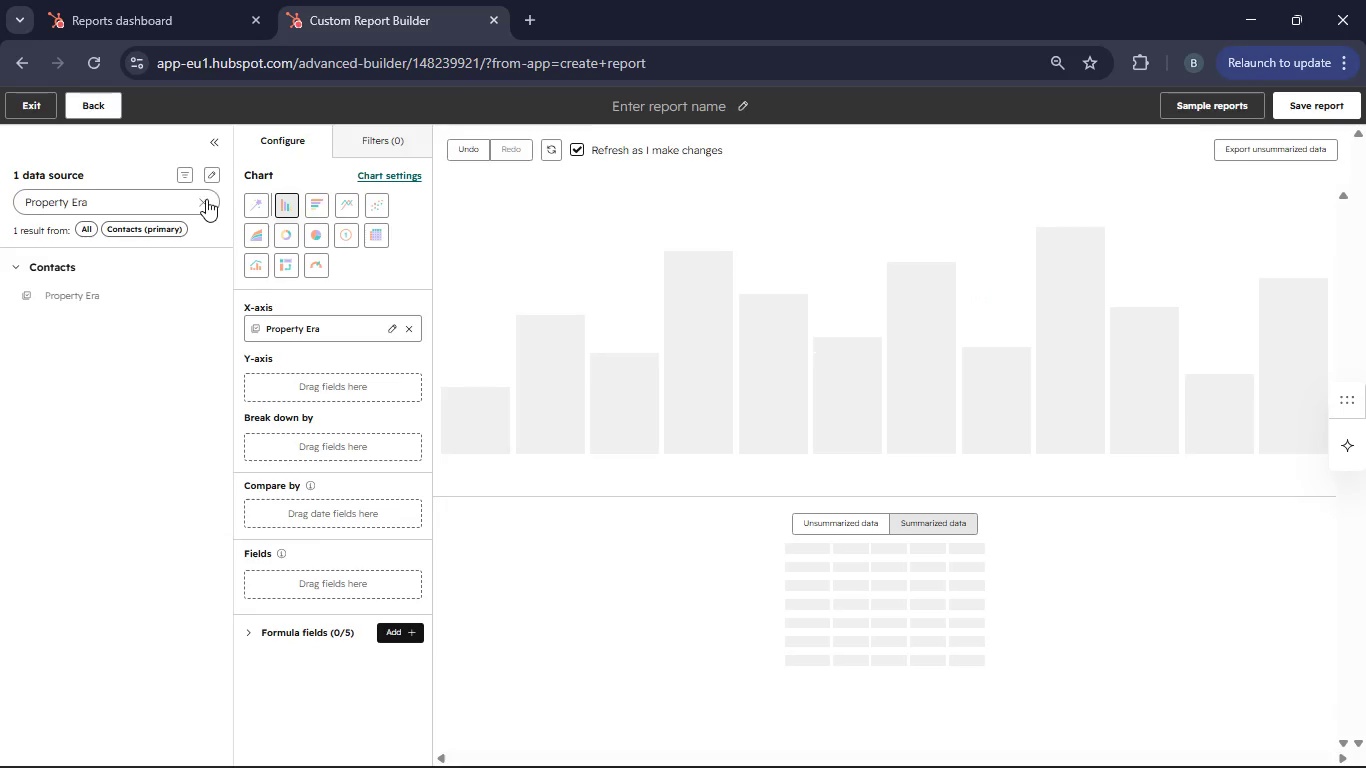 
left_click([206, 199])
 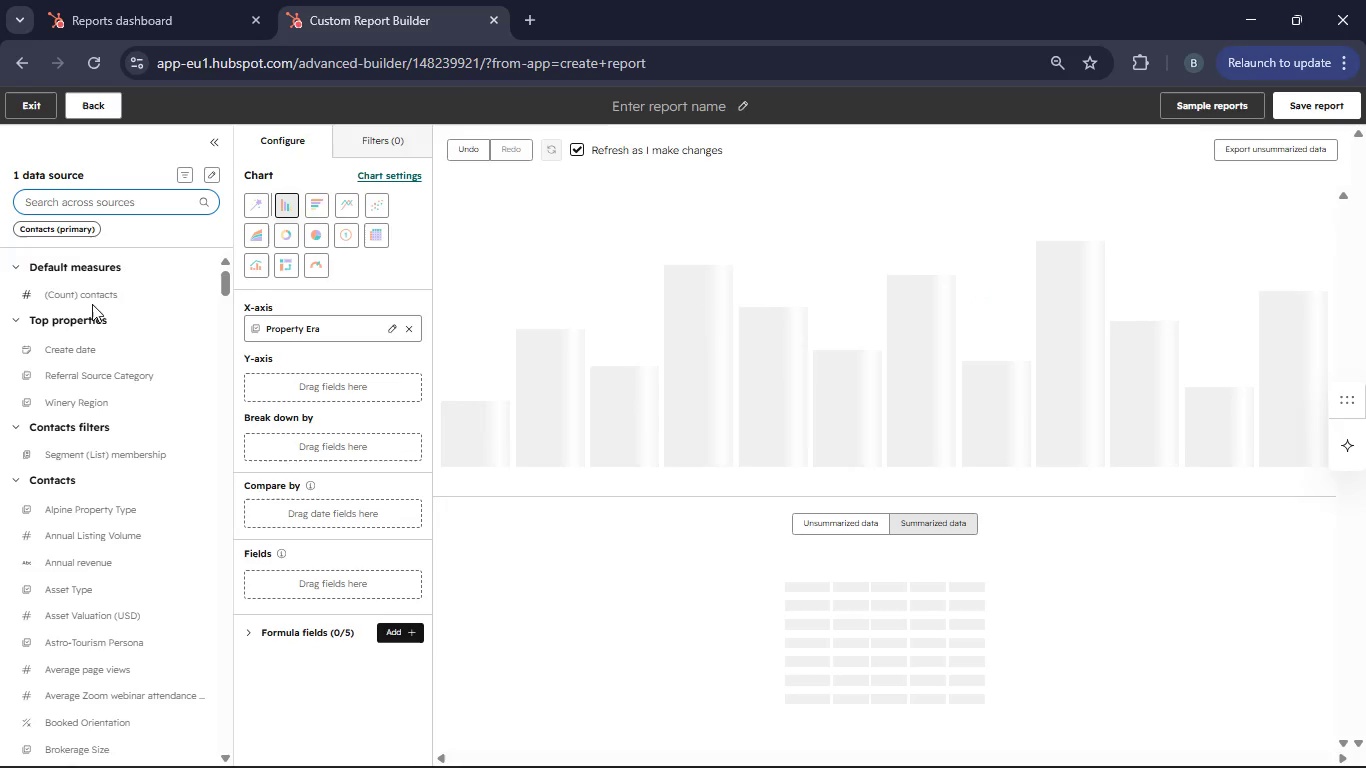 
left_click_drag(start_coordinate=[89, 298], to_coordinate=[257, 388])
 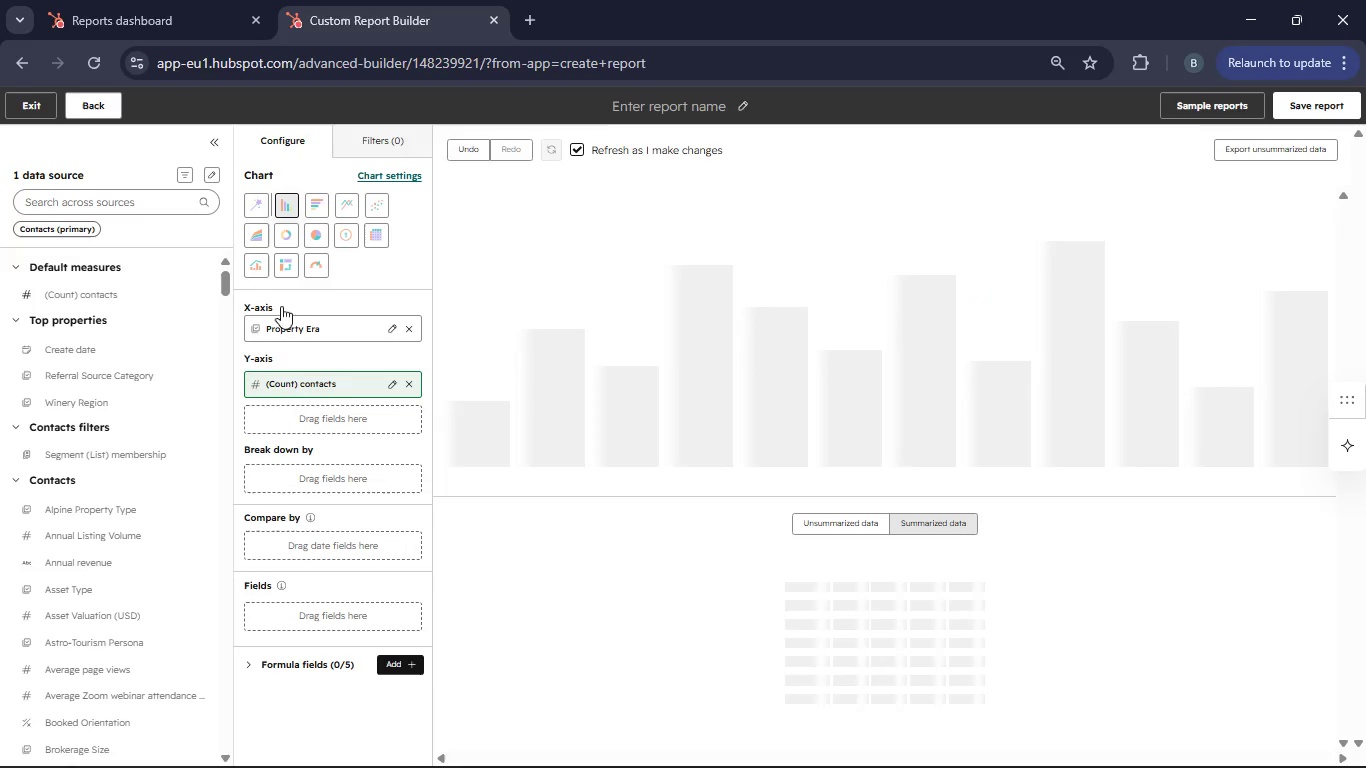 
left_click([647, 108])
 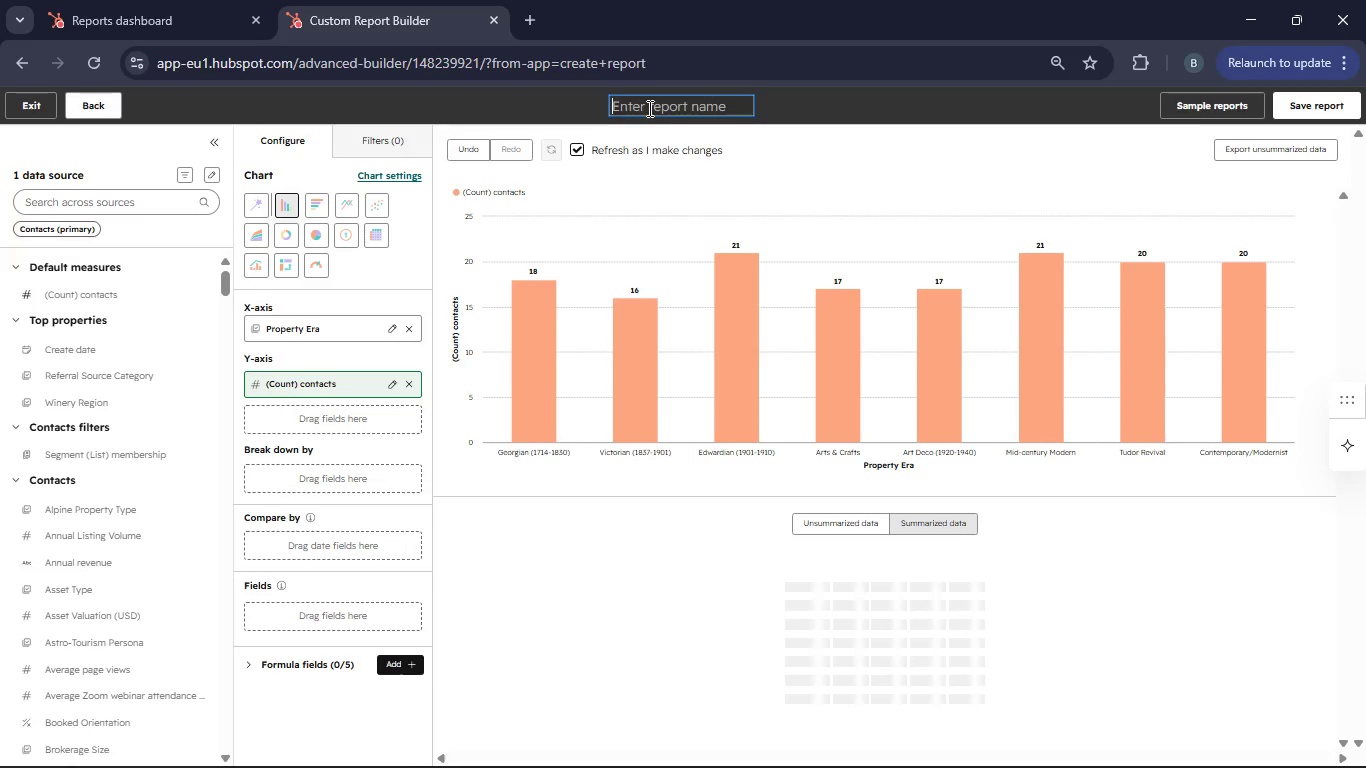 
type(Leads By Property Era)
 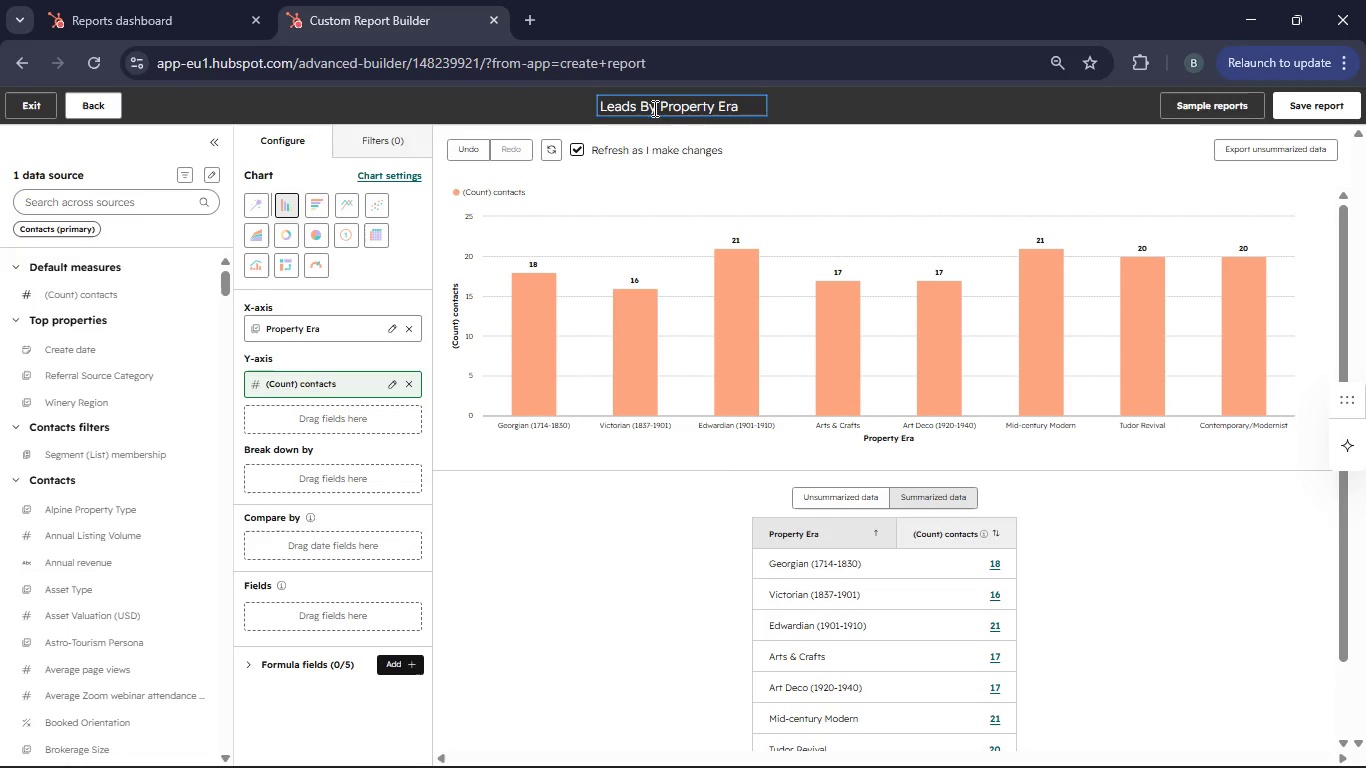 
left_click([1307, 112])
 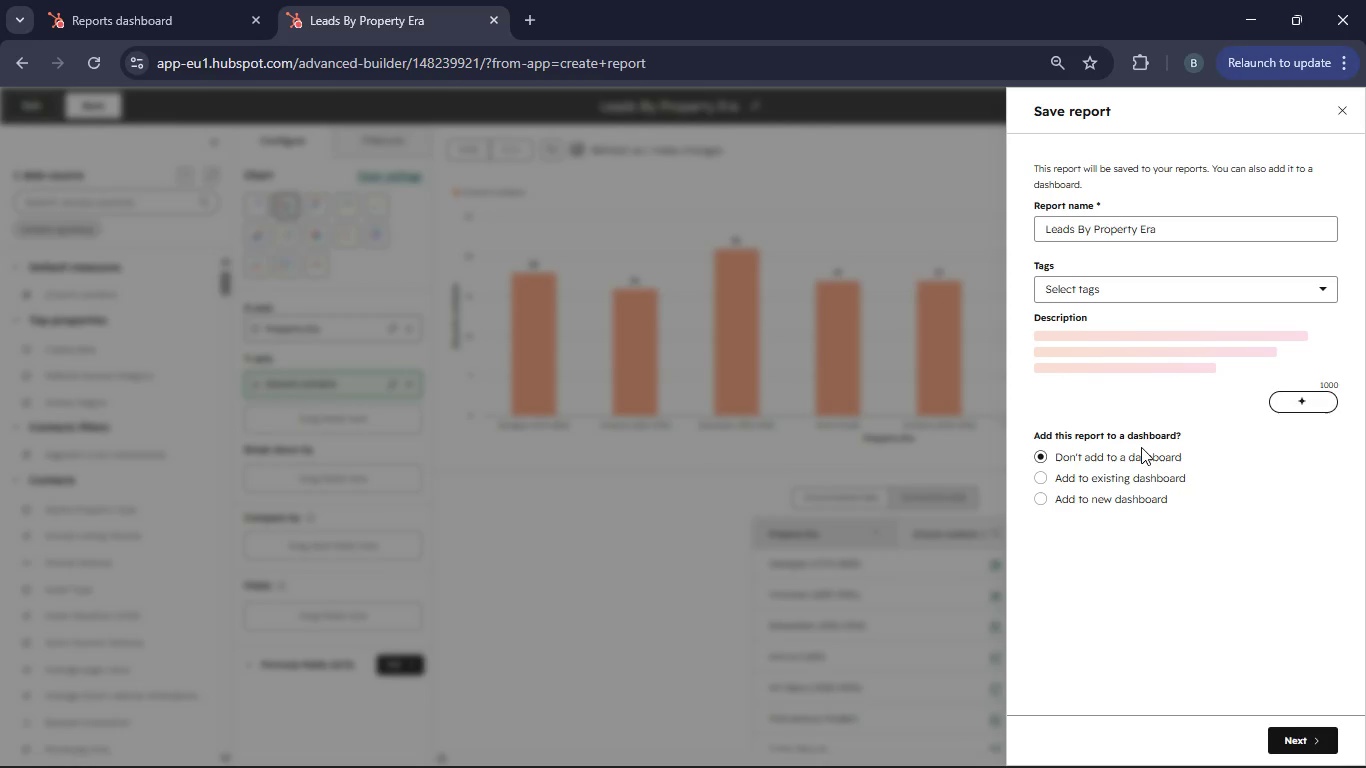 
left_click([1116, 481])
 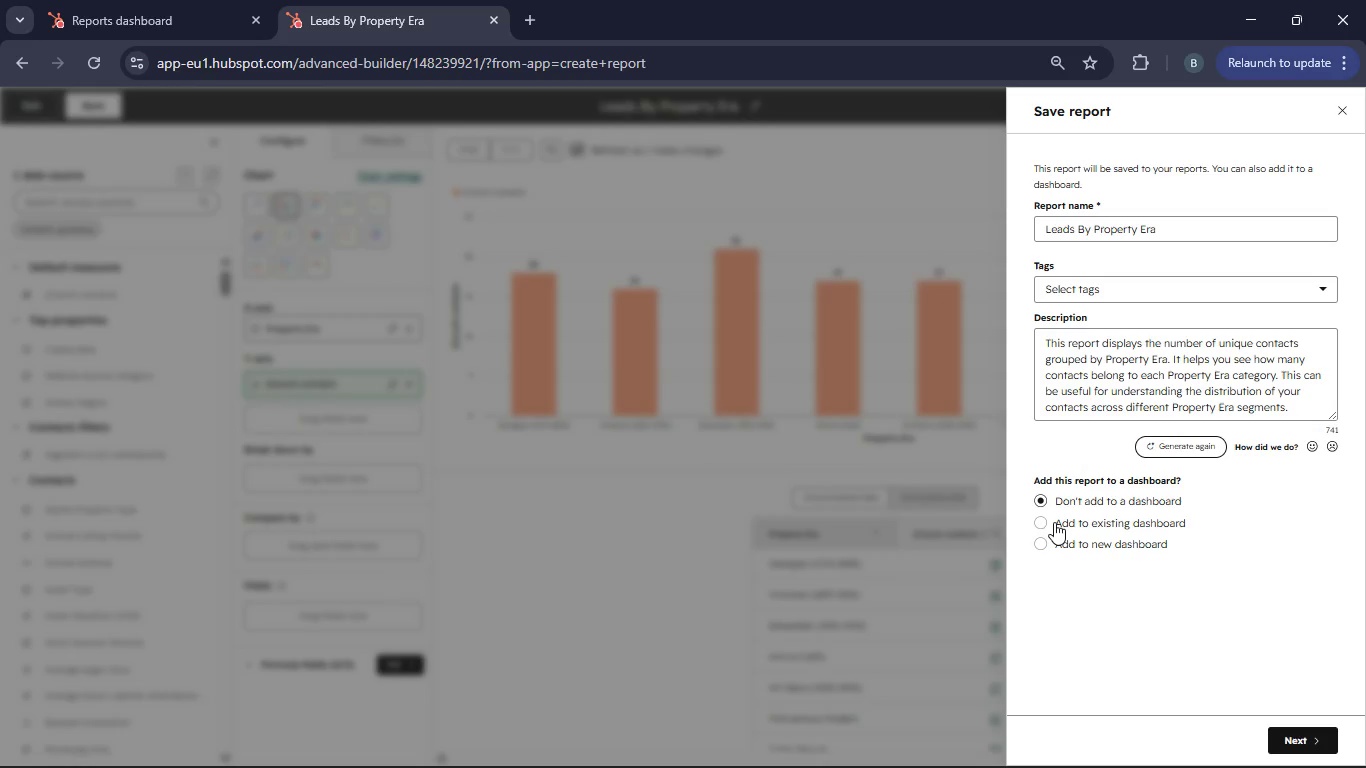 
left_click([1054, 522])
 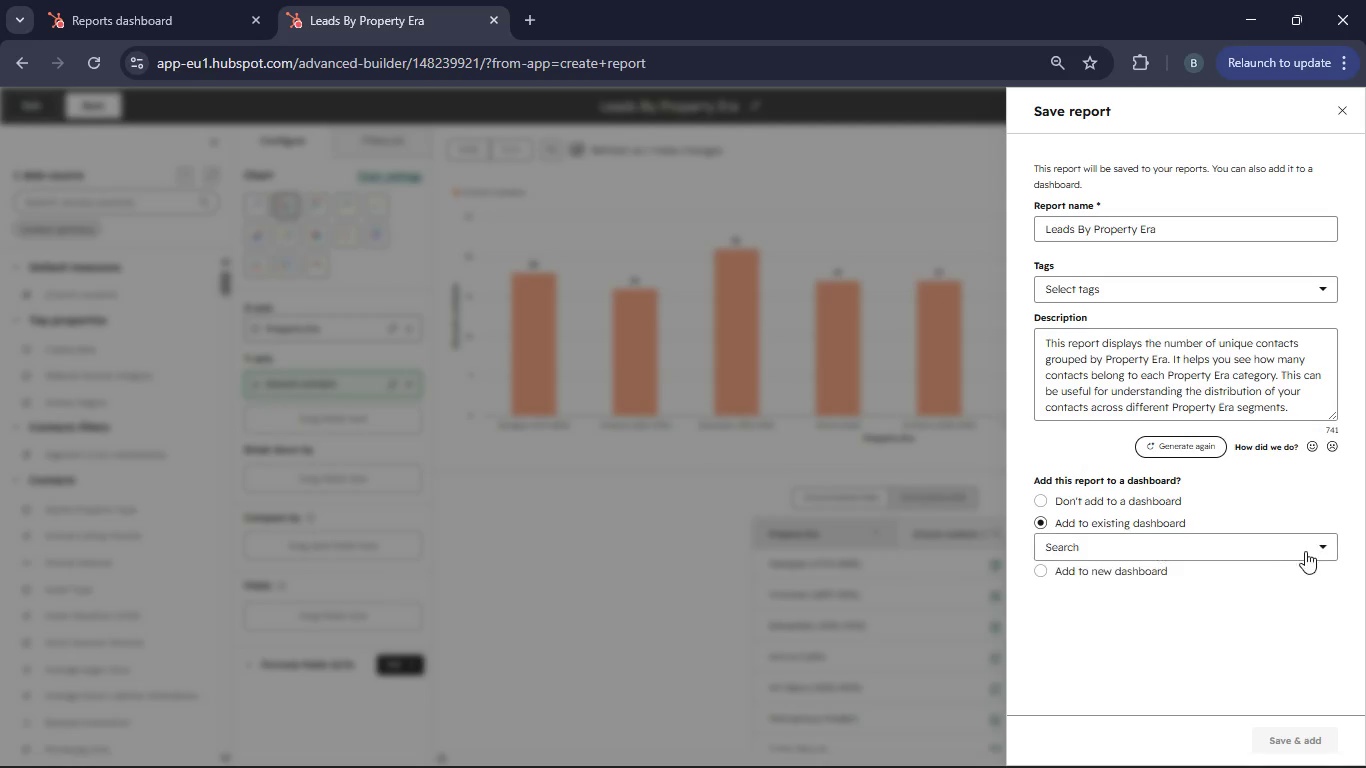 
left_click([1308, 550])
 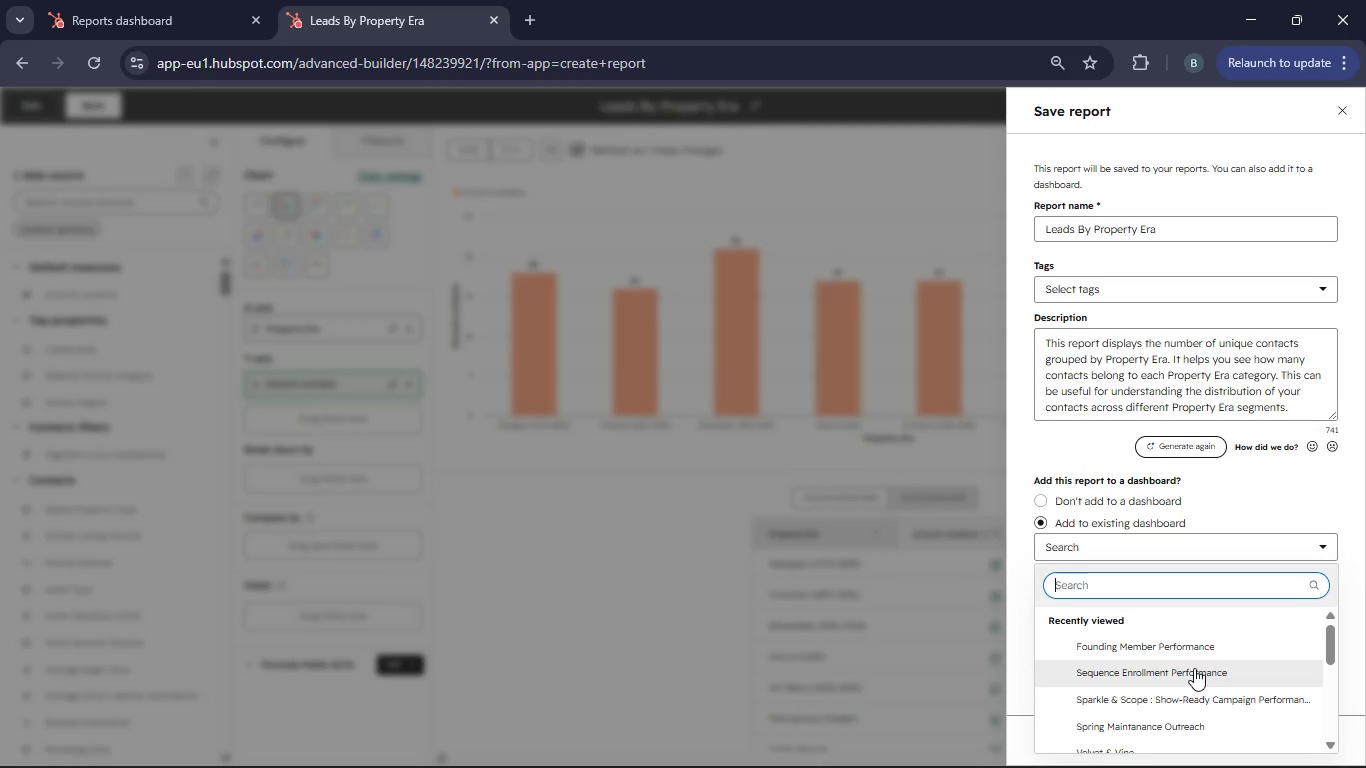 
scroll: coordinate [1187, 684], scroll_direction: down, amount: 2.0
 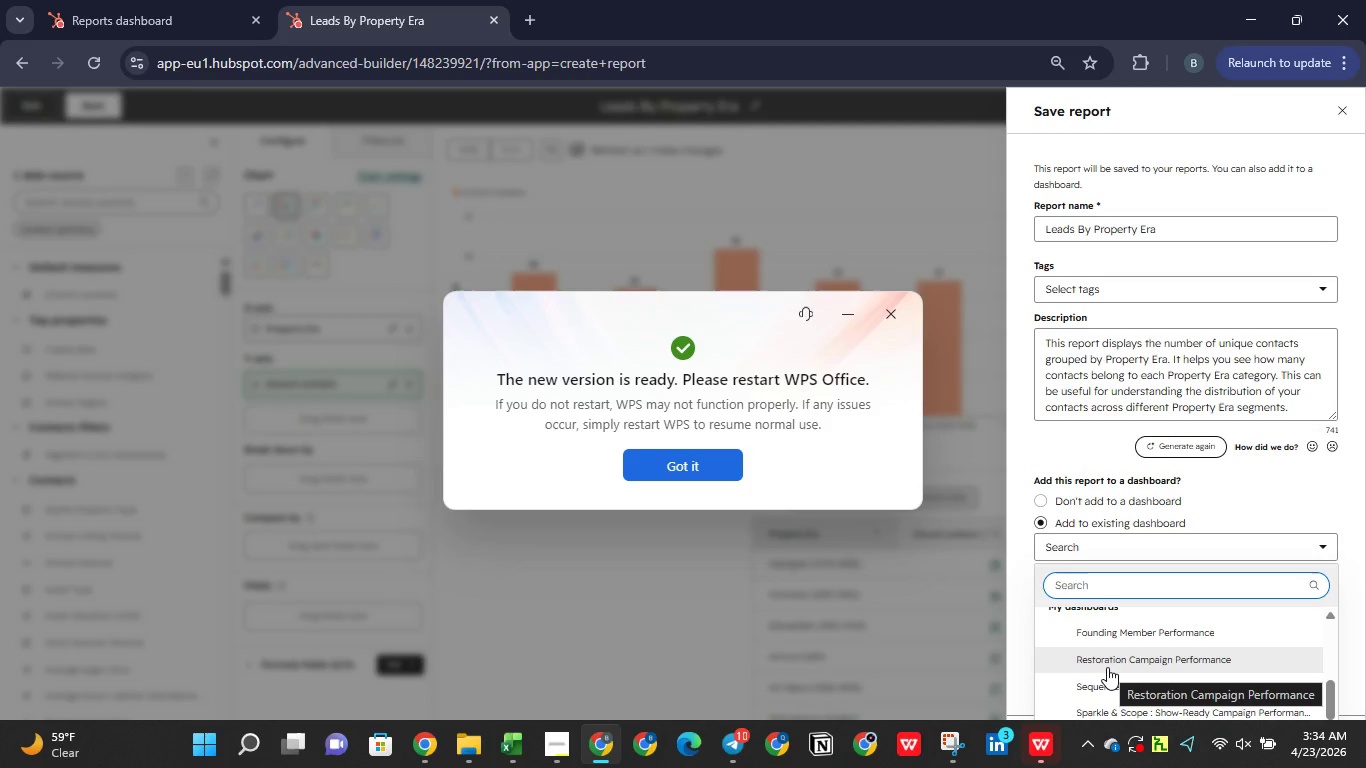 
left_click([1107, 667])
 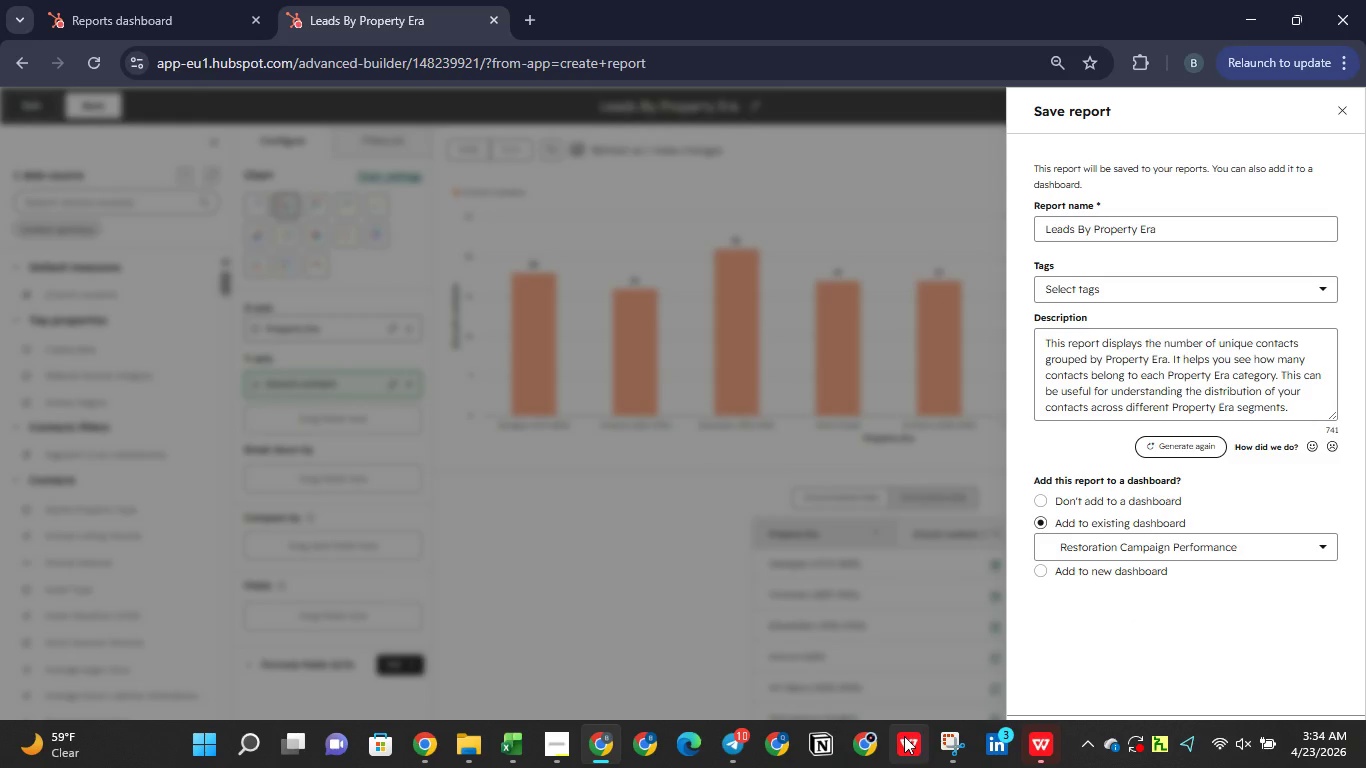 
wait(7.12)
 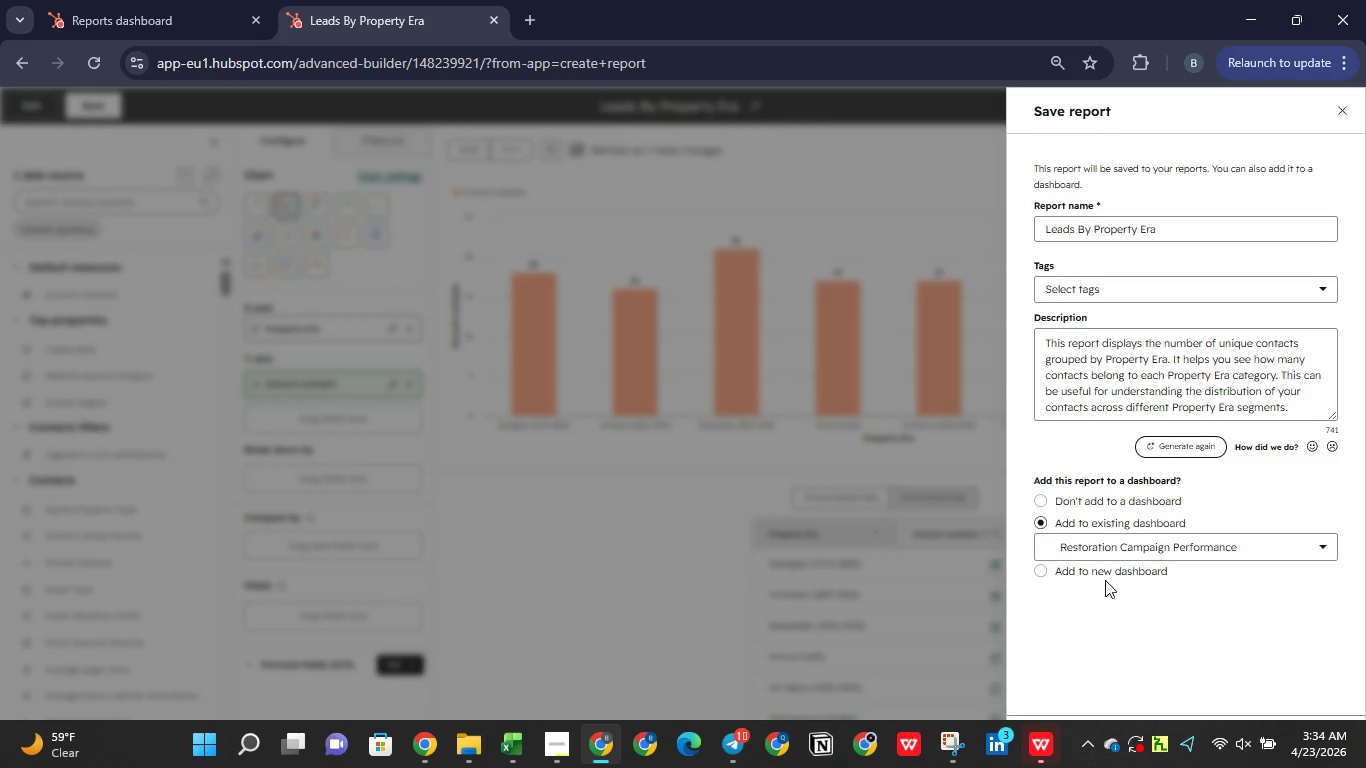 
left_click([604, 749])
 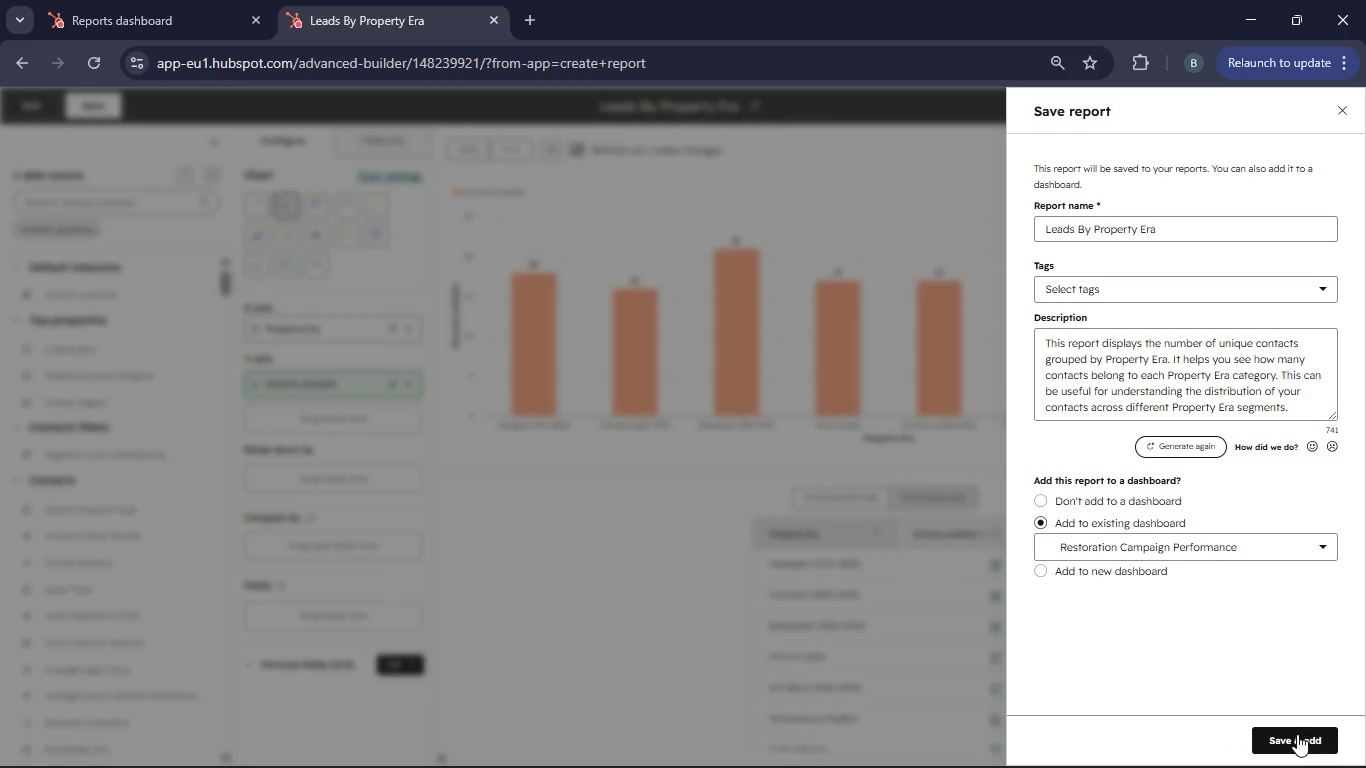 
left_click([1294, 738])
 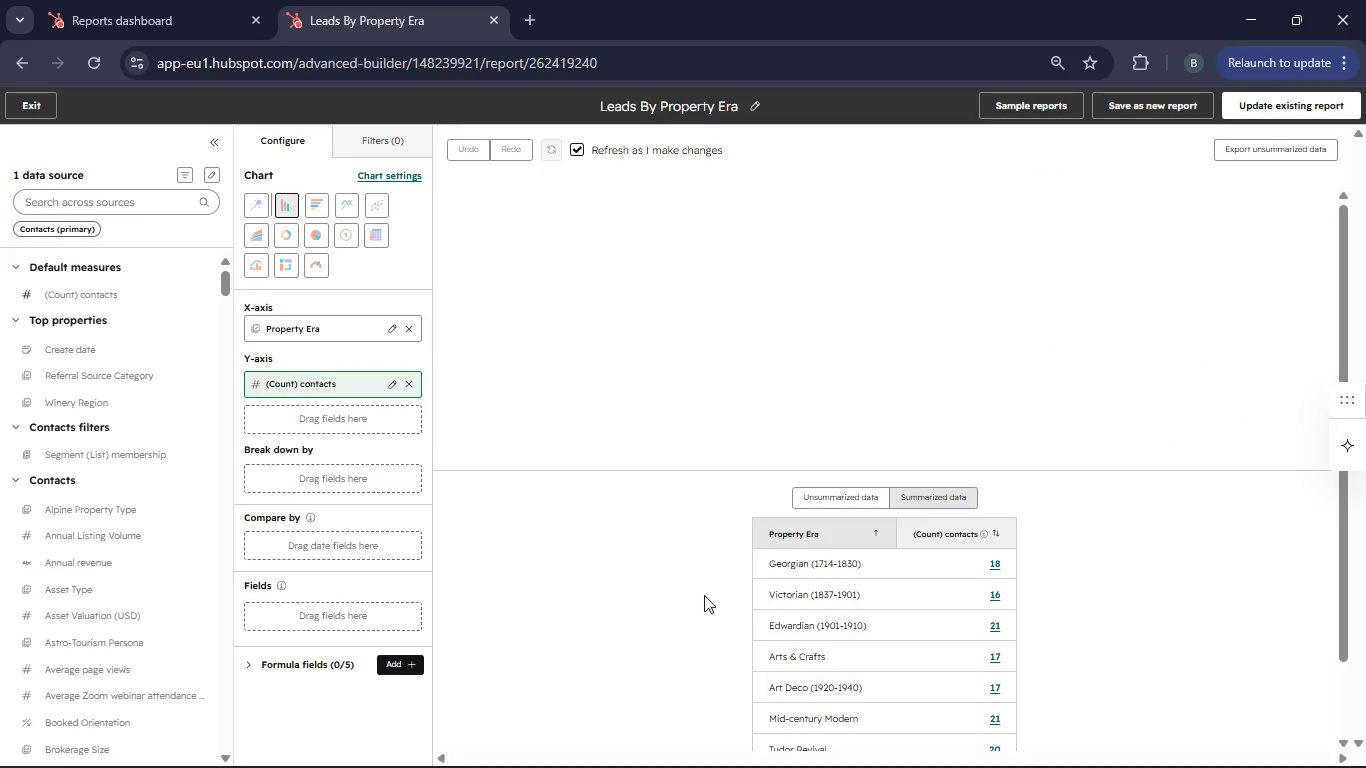 
wait(16.47)
 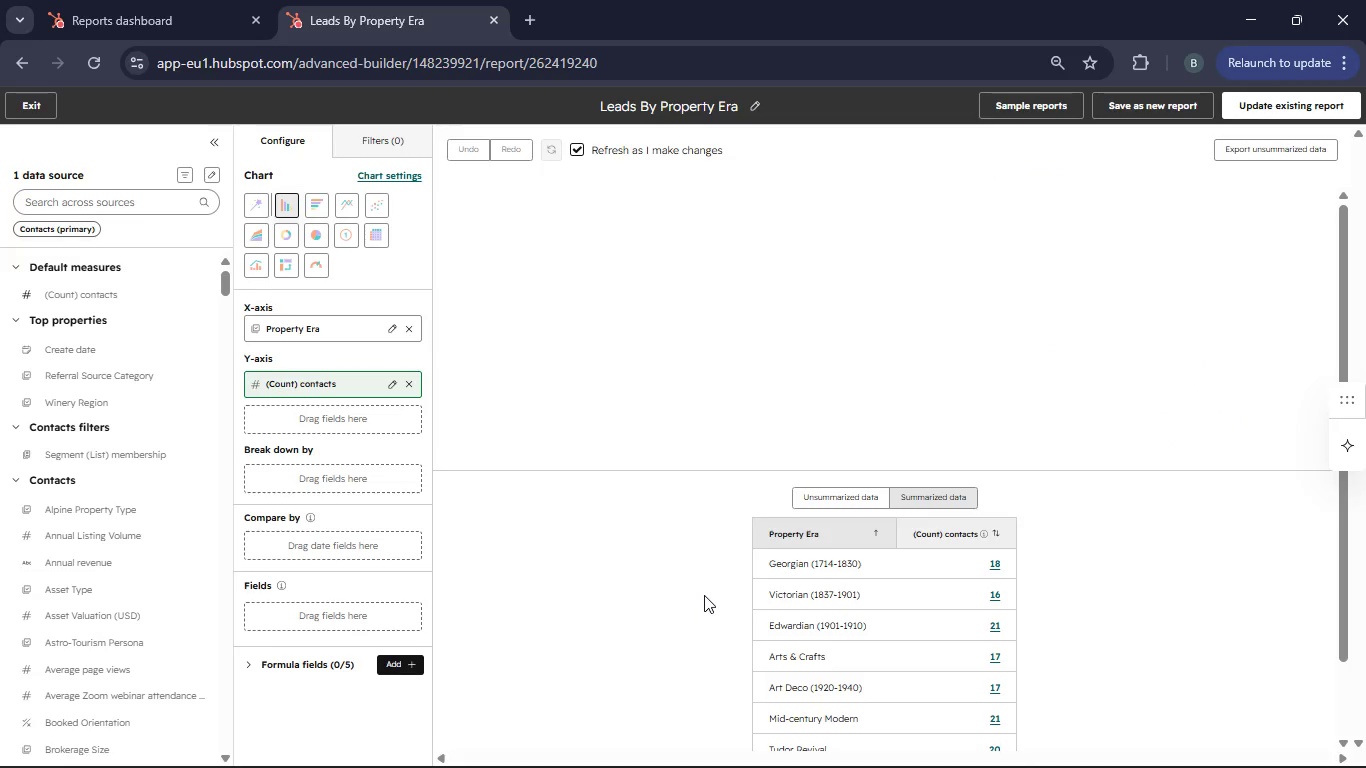 
left_click([13, 97])
 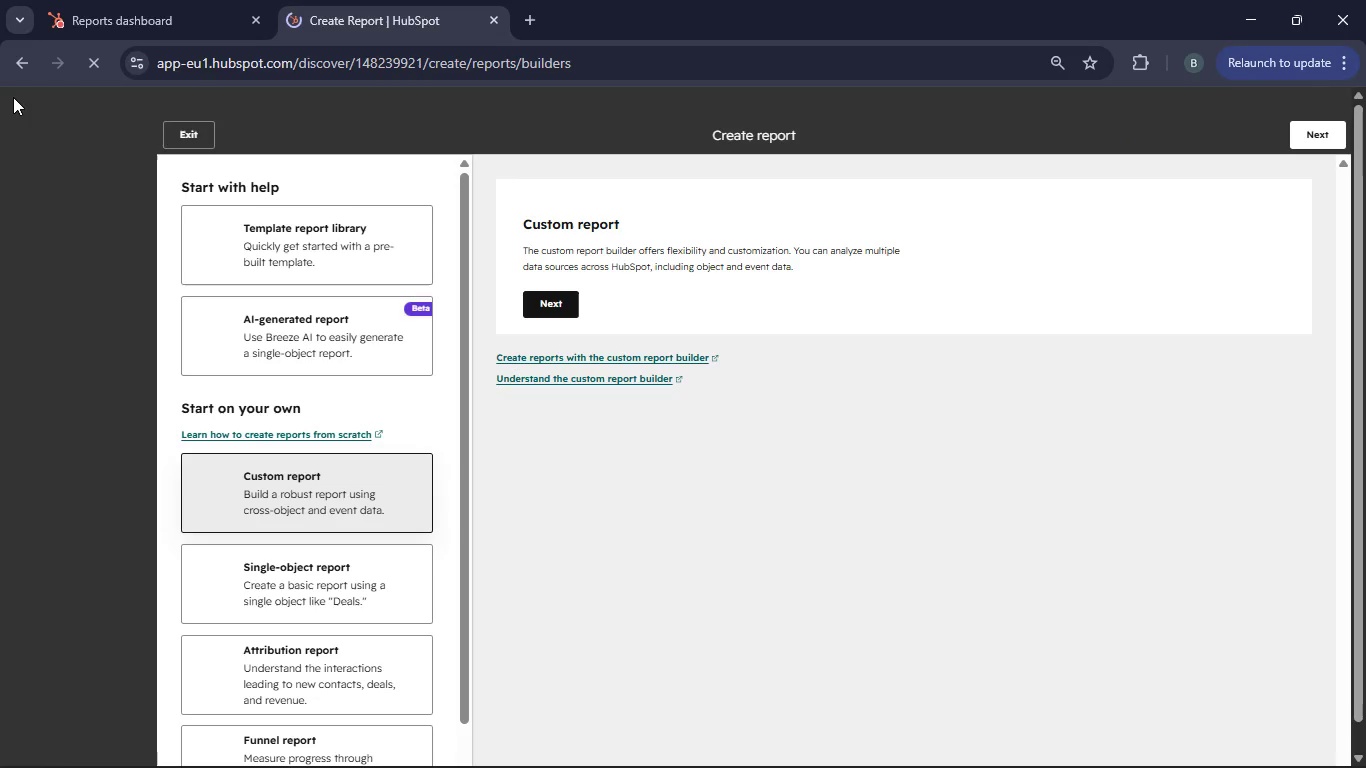 
wait(10.47)
 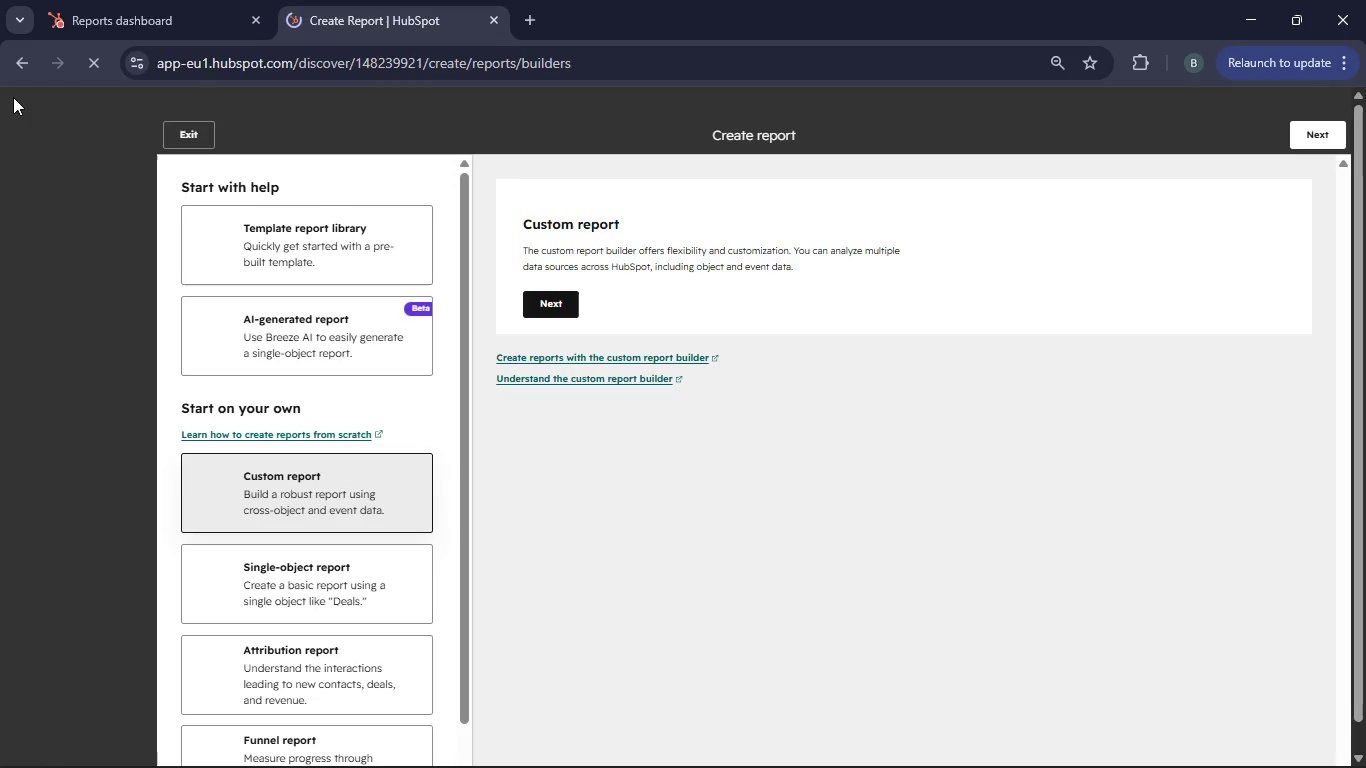 
left_click([92, 225])
 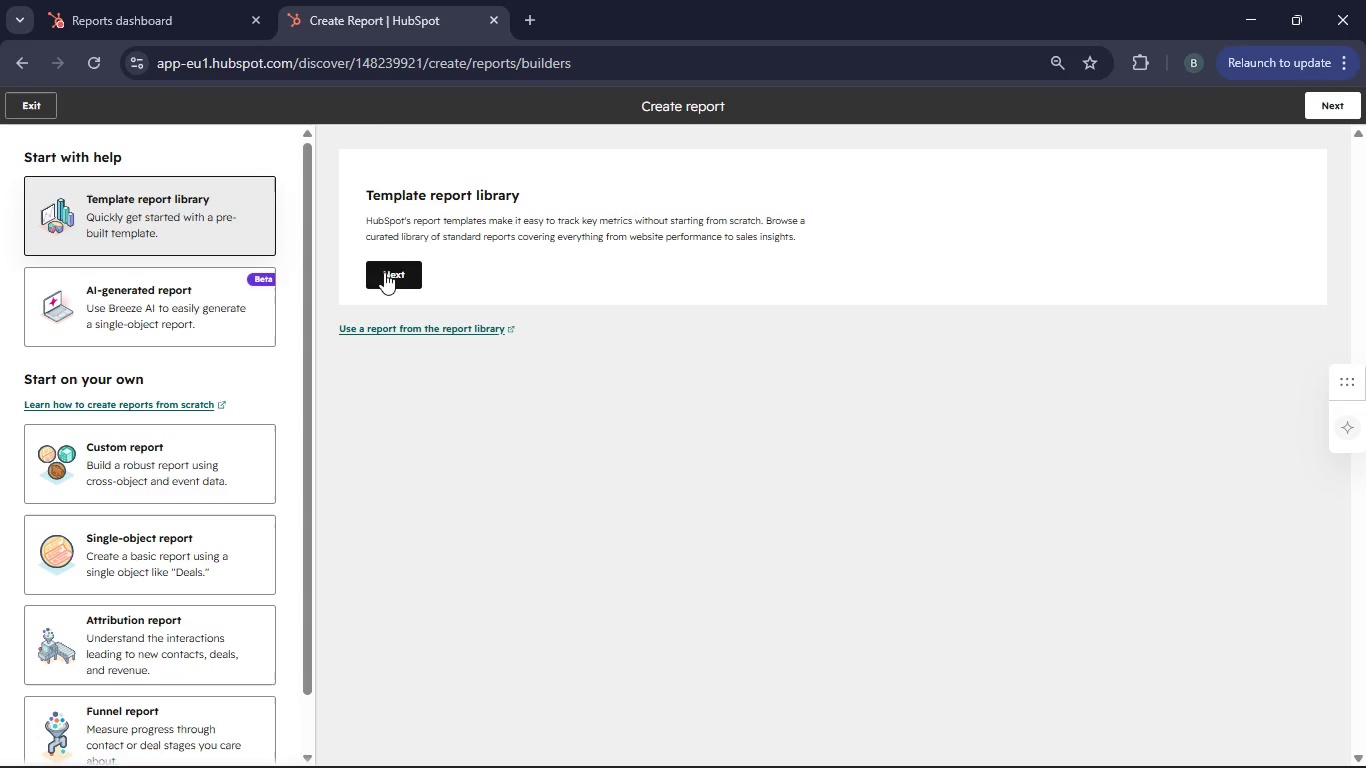 
left_click([392, 275])
 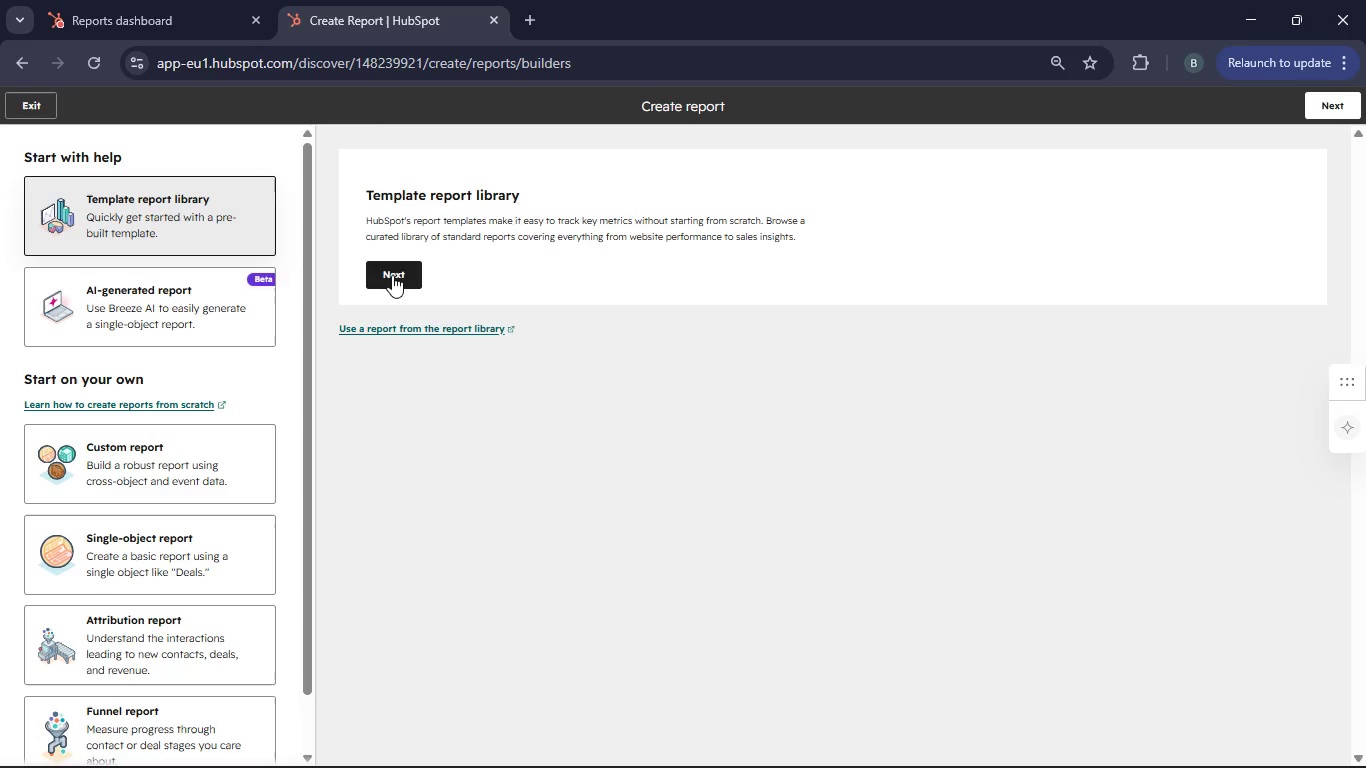 
mouse_move([360, 261])
 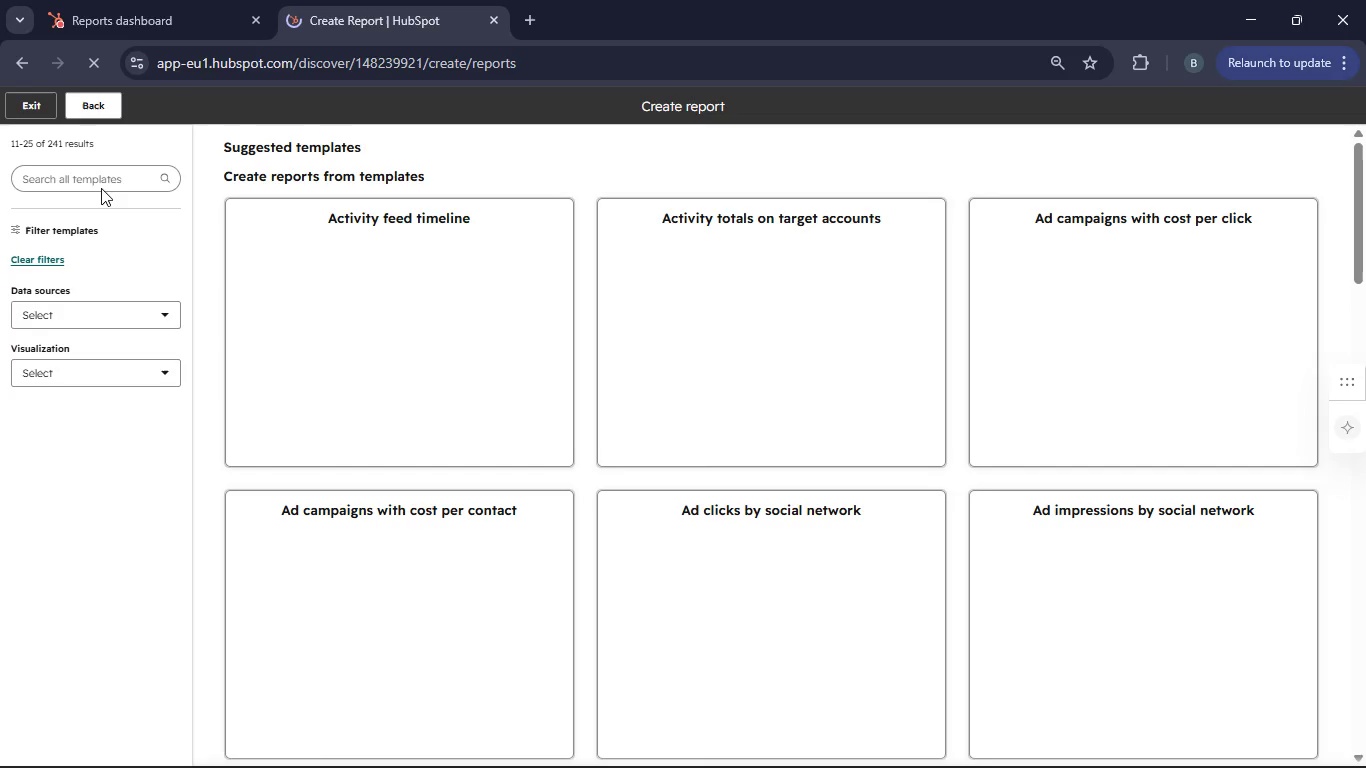 
left_click([95, 186])
 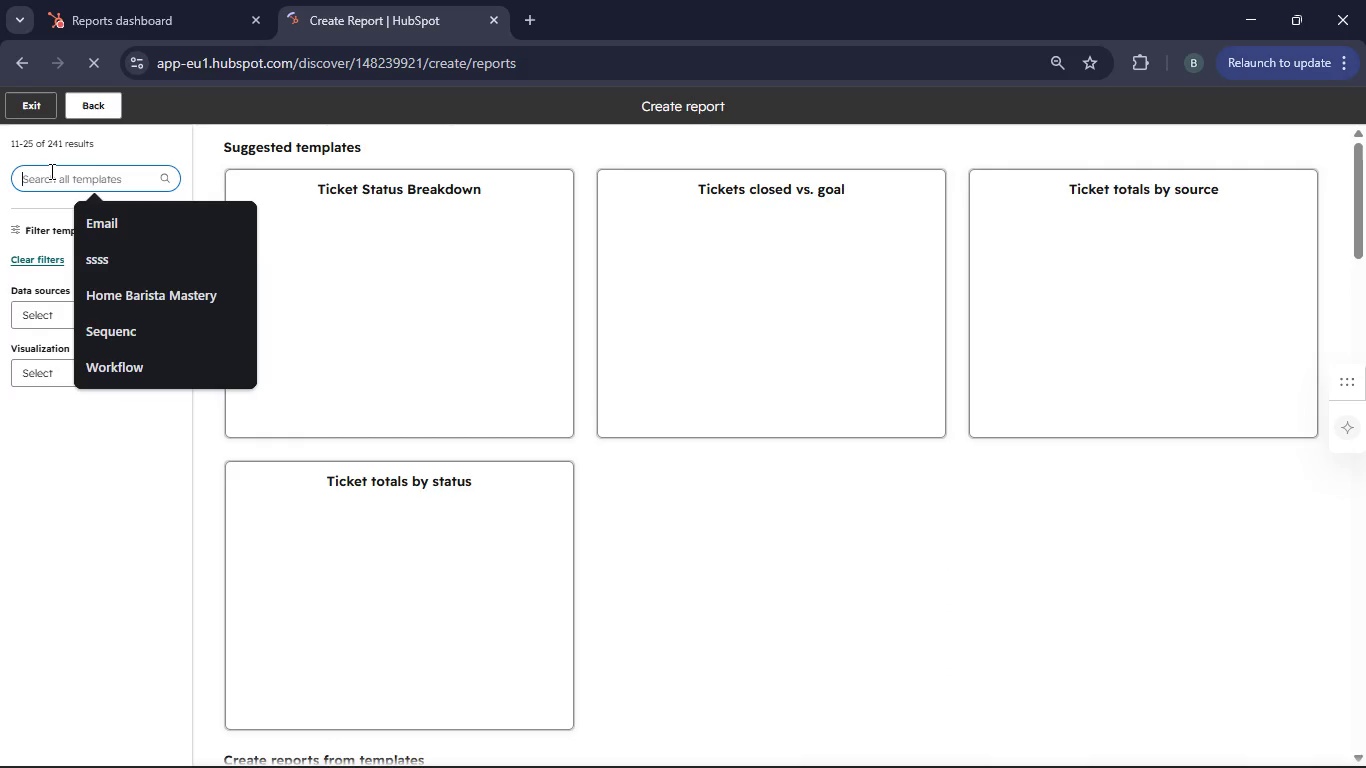 
type(Workflow)
 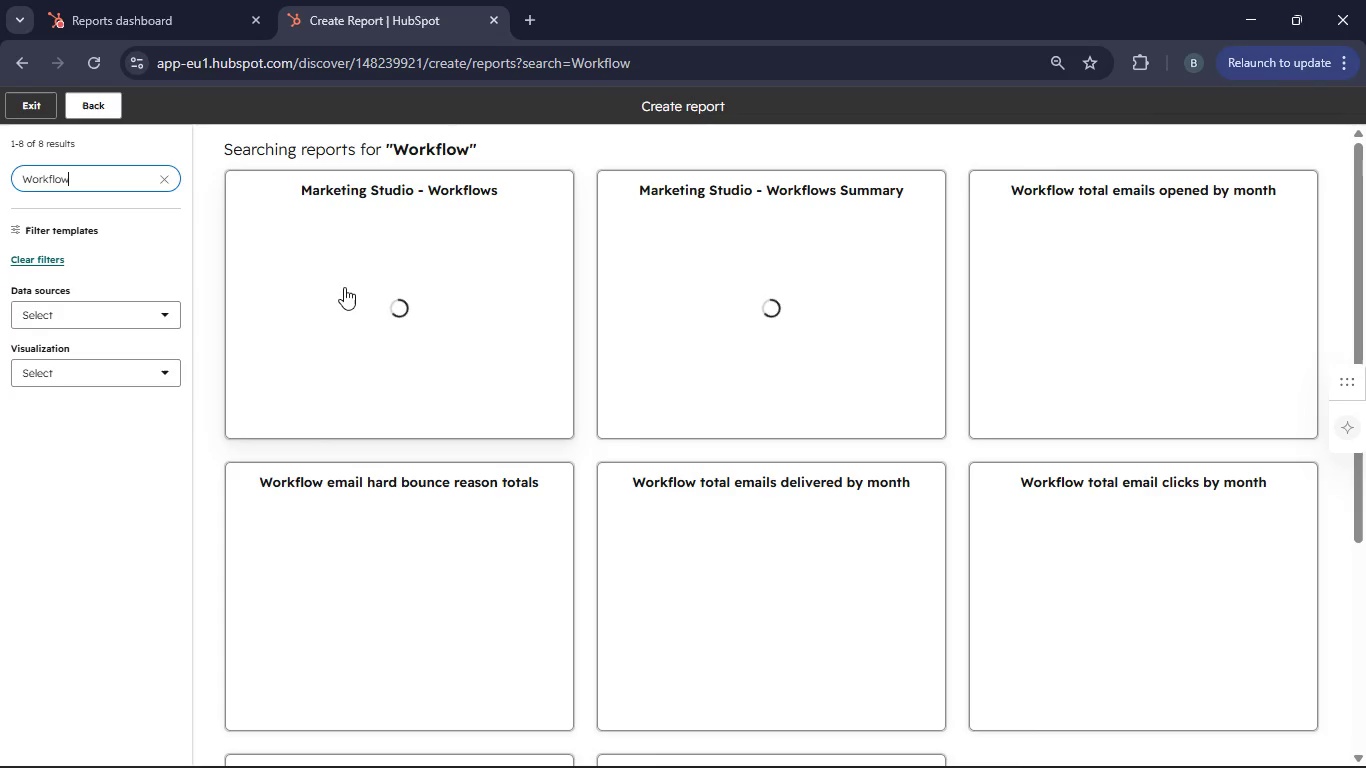 
wait(10.22)
 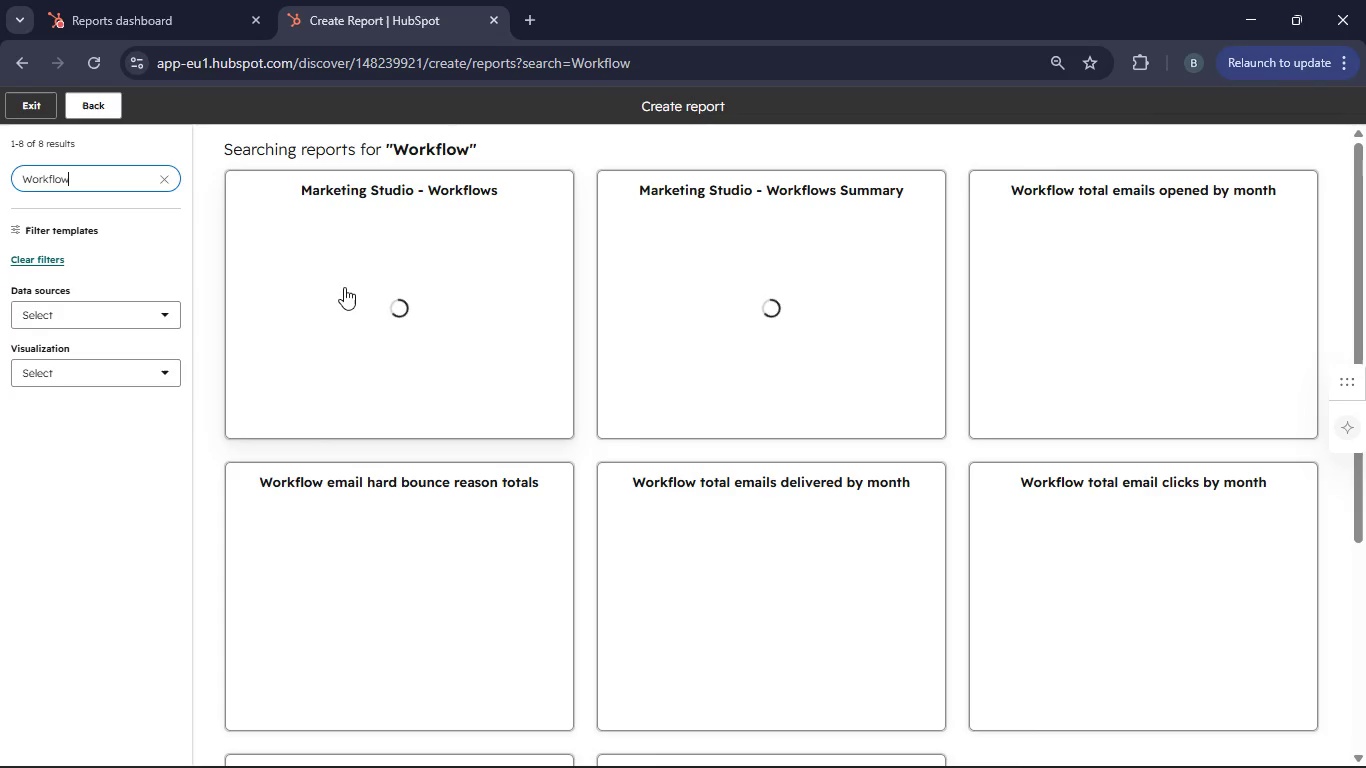 
left_click([388, 300])
 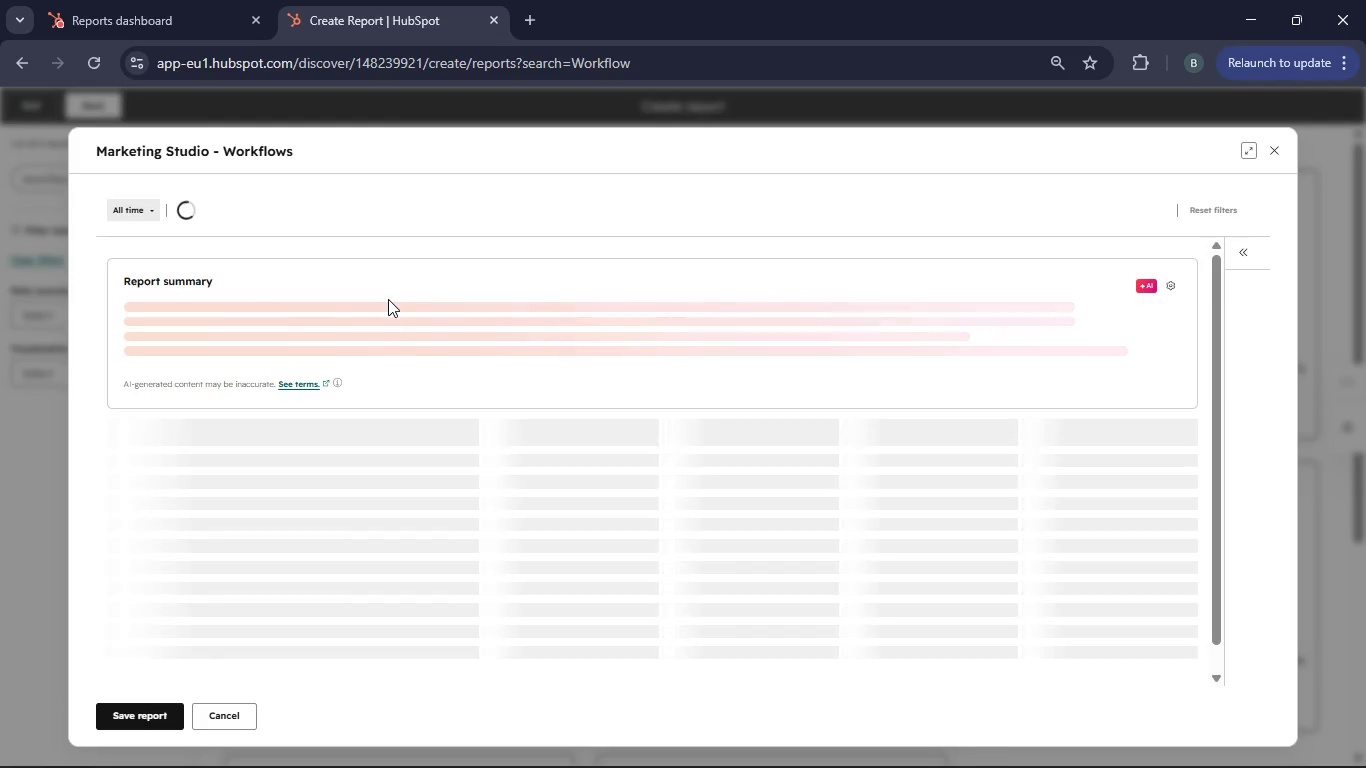 
wait(6.11)
 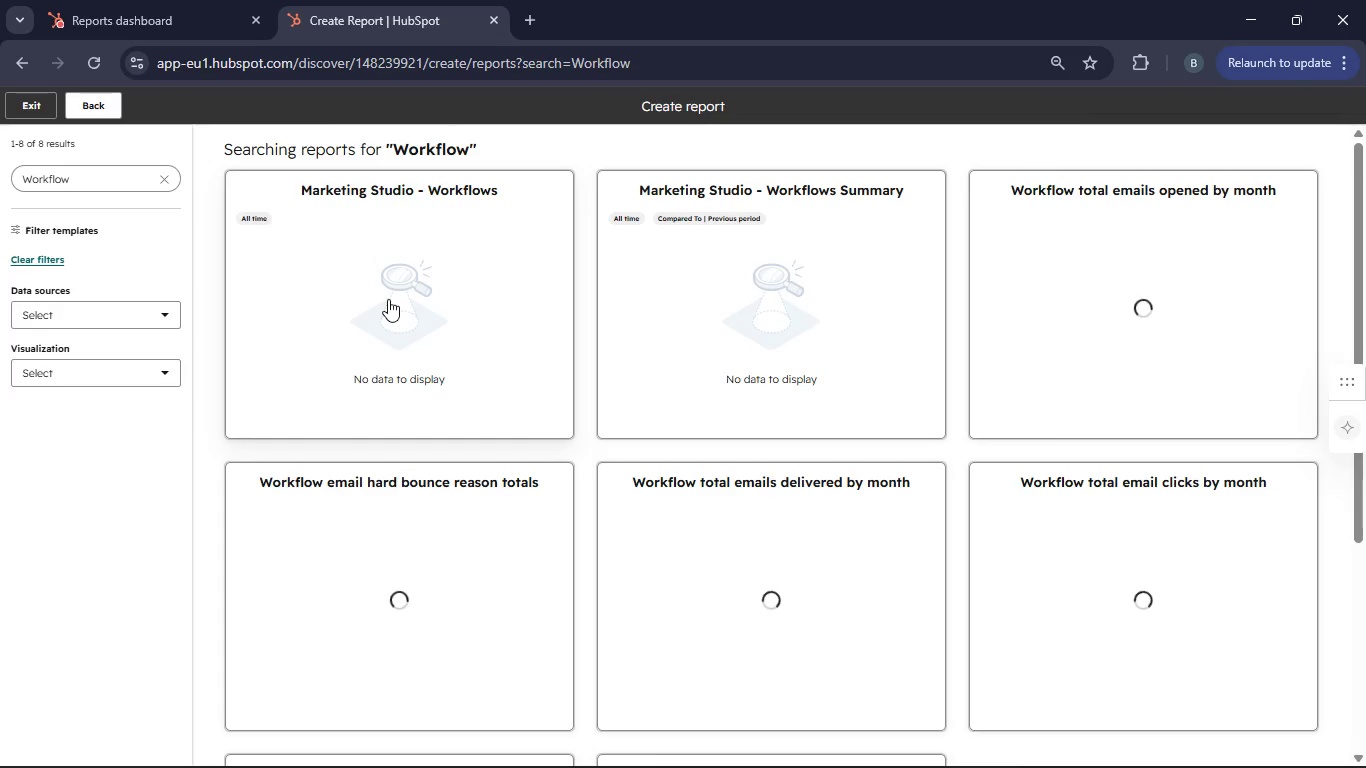 
left_click([152, 714])
 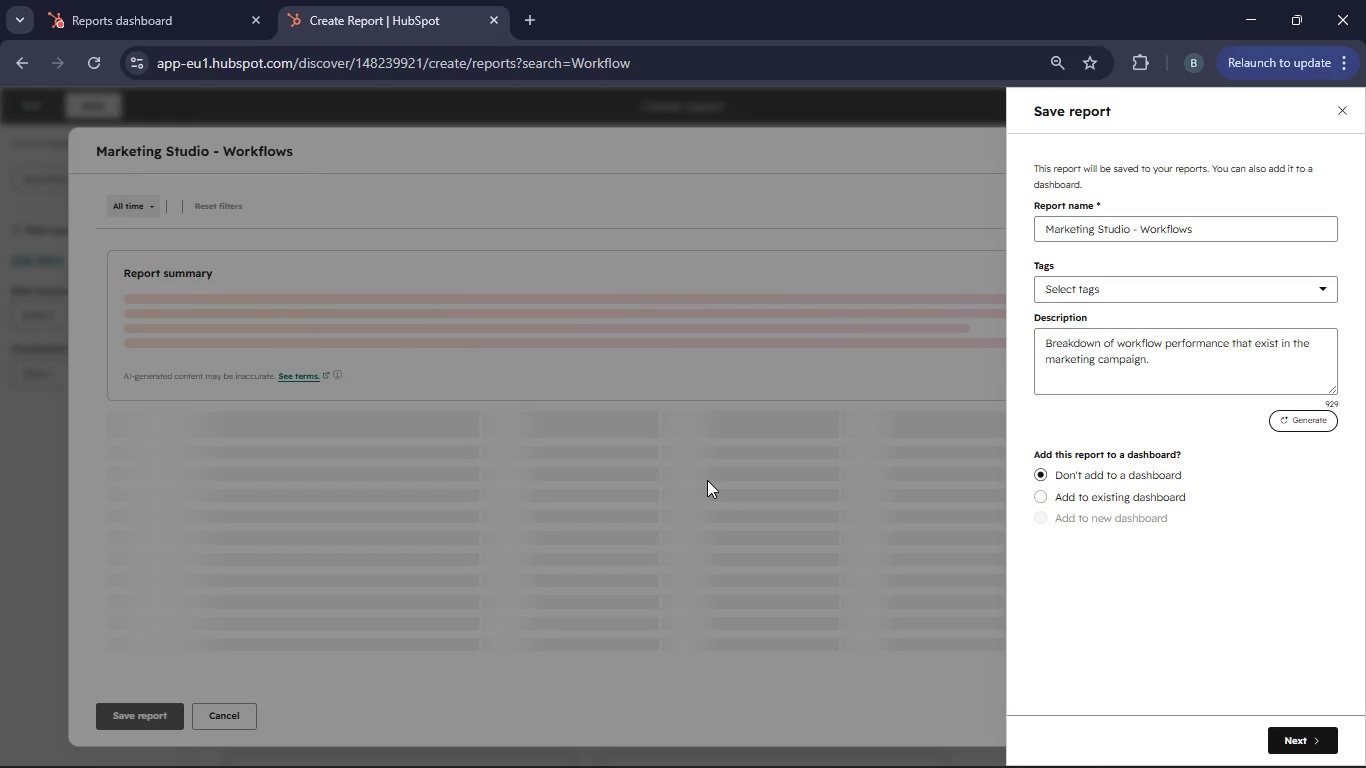 
wait(5.34)
 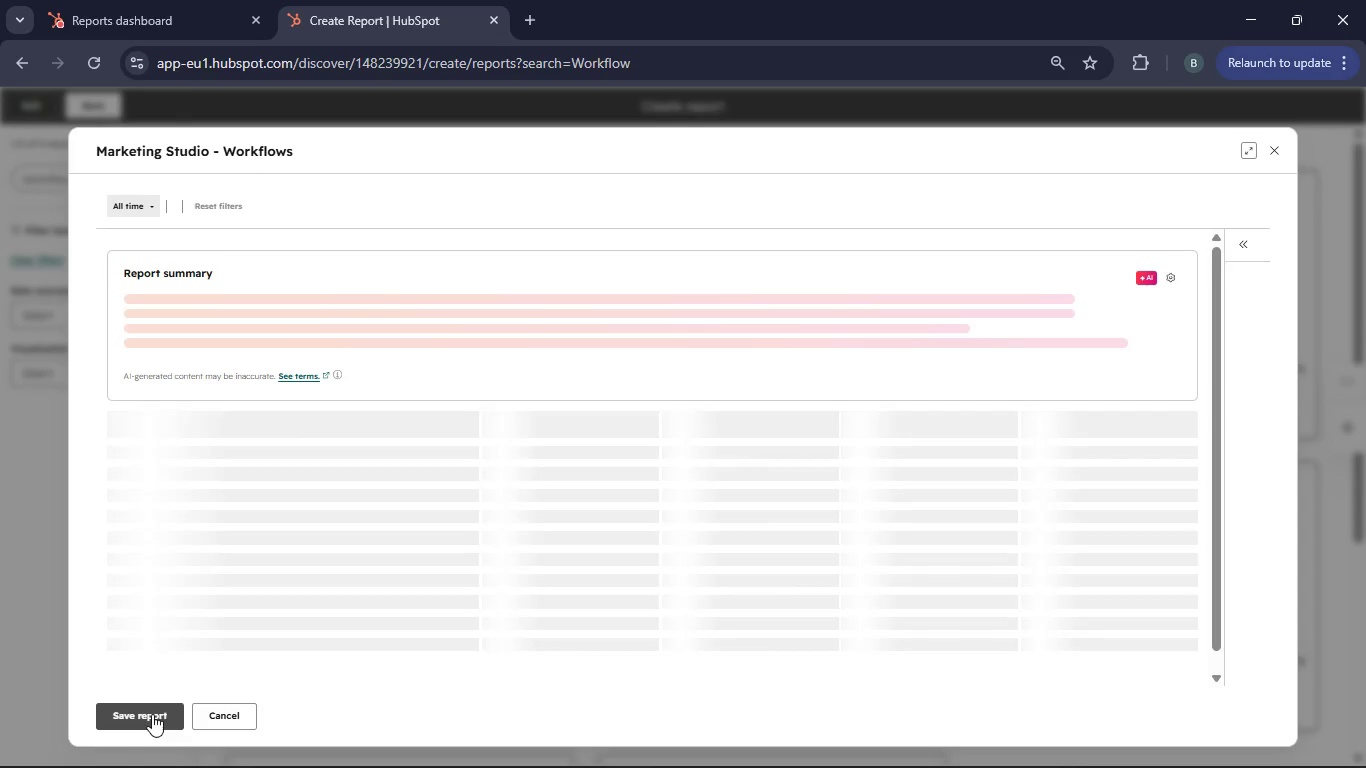 
left_click([1038, 498])
 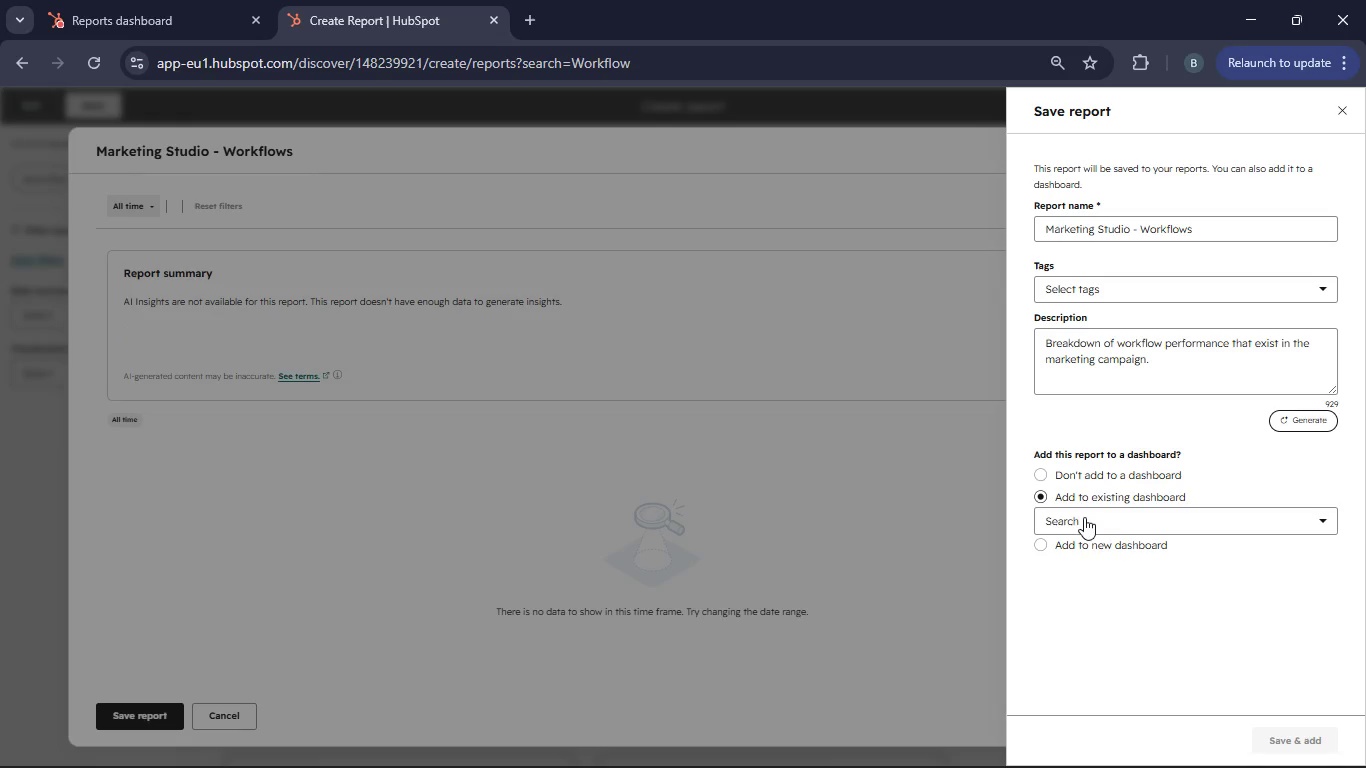 
left_click([1303, 519])
 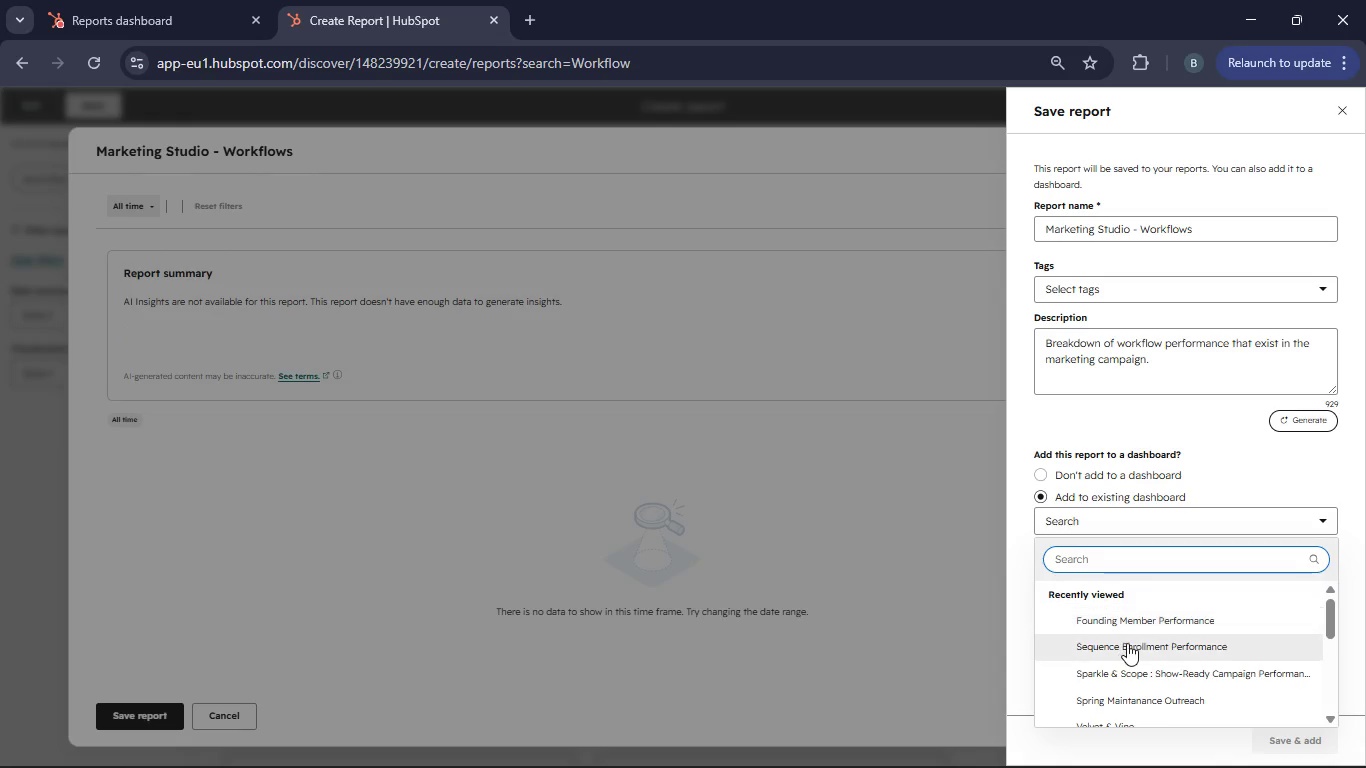 
scroll: coordinate [1131, 680], scroll_direction: down, amount: 2.0
 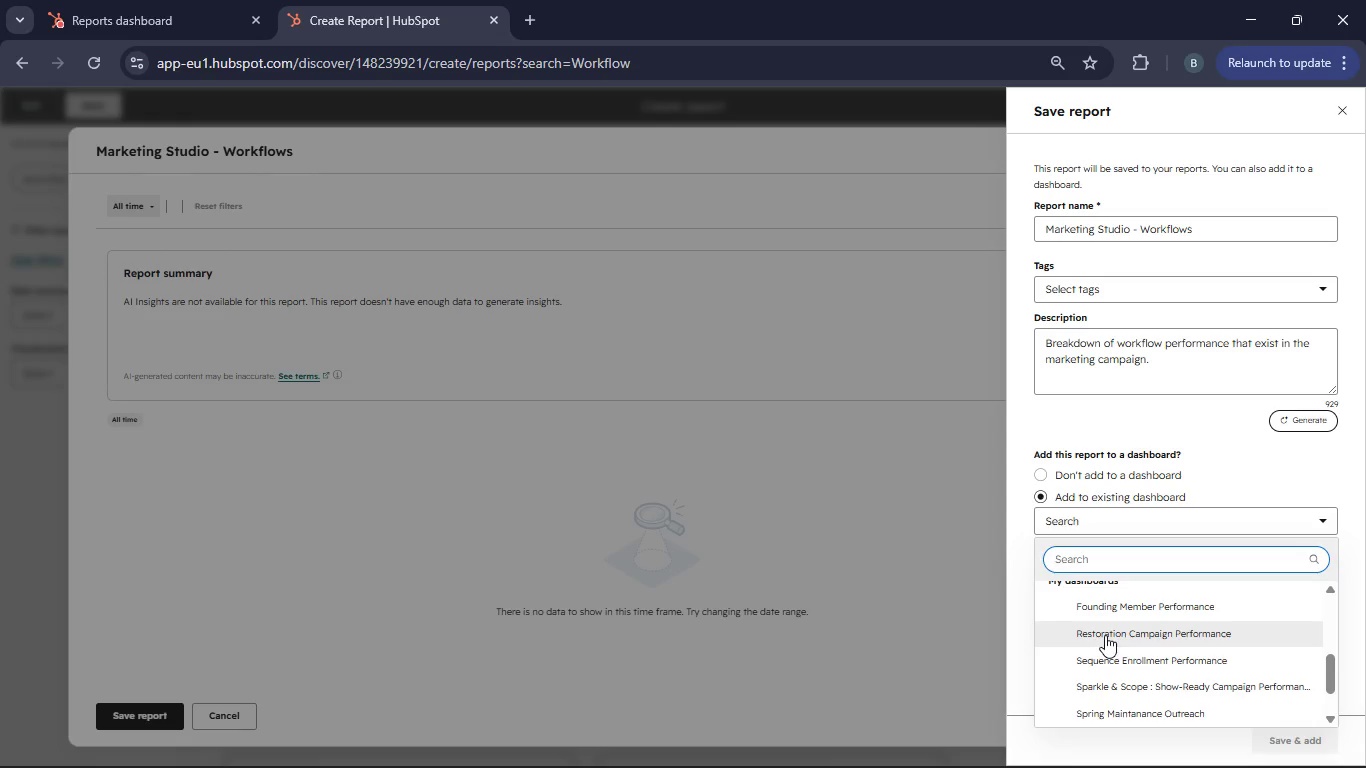 
left_click([1105, 635])
 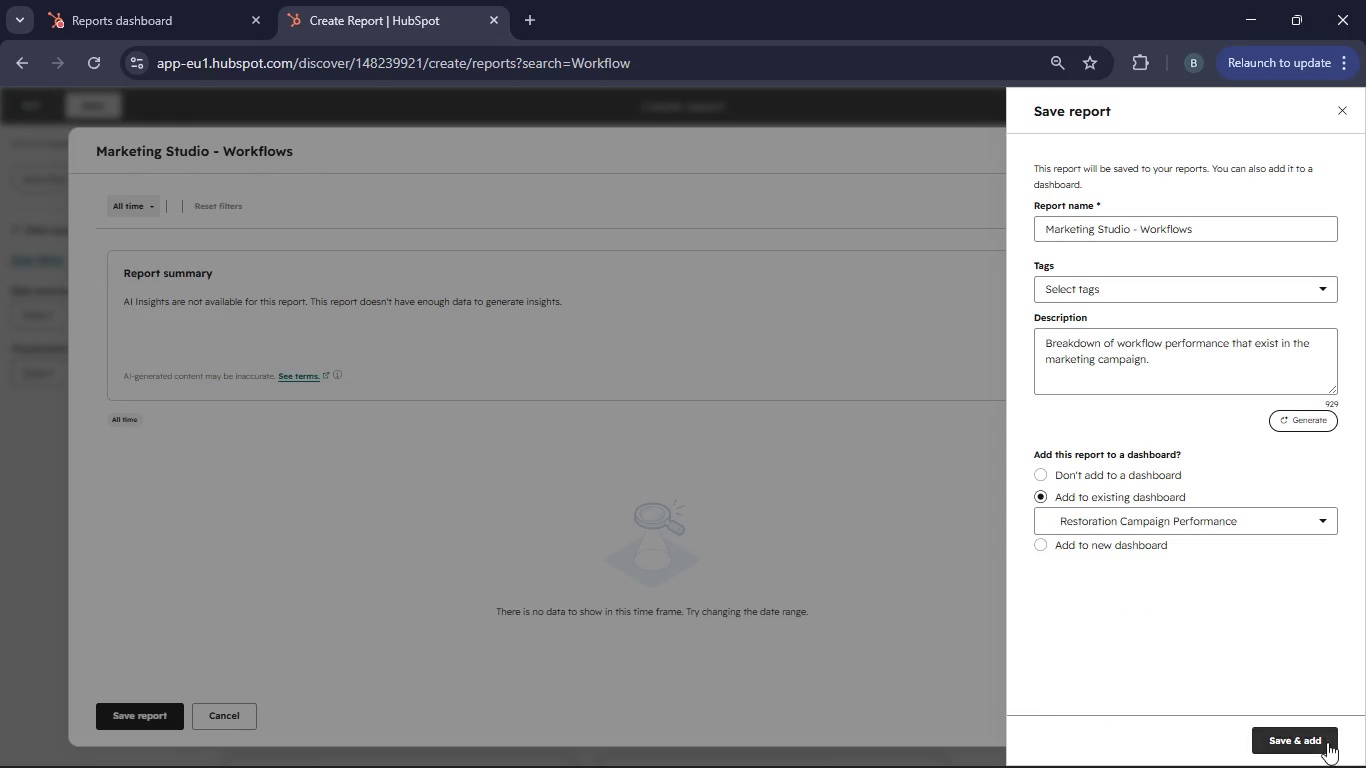 
left_click([1327, 742])
 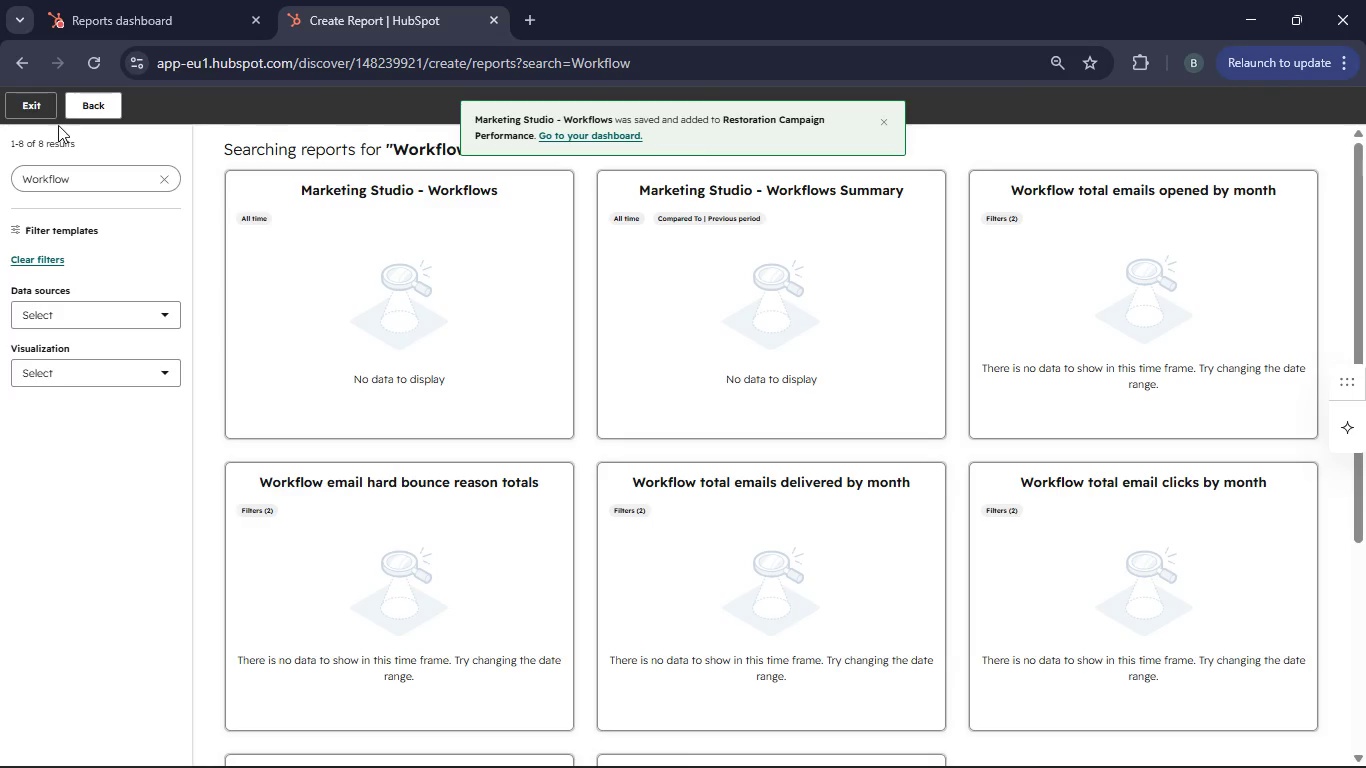 
wait(6.48)
 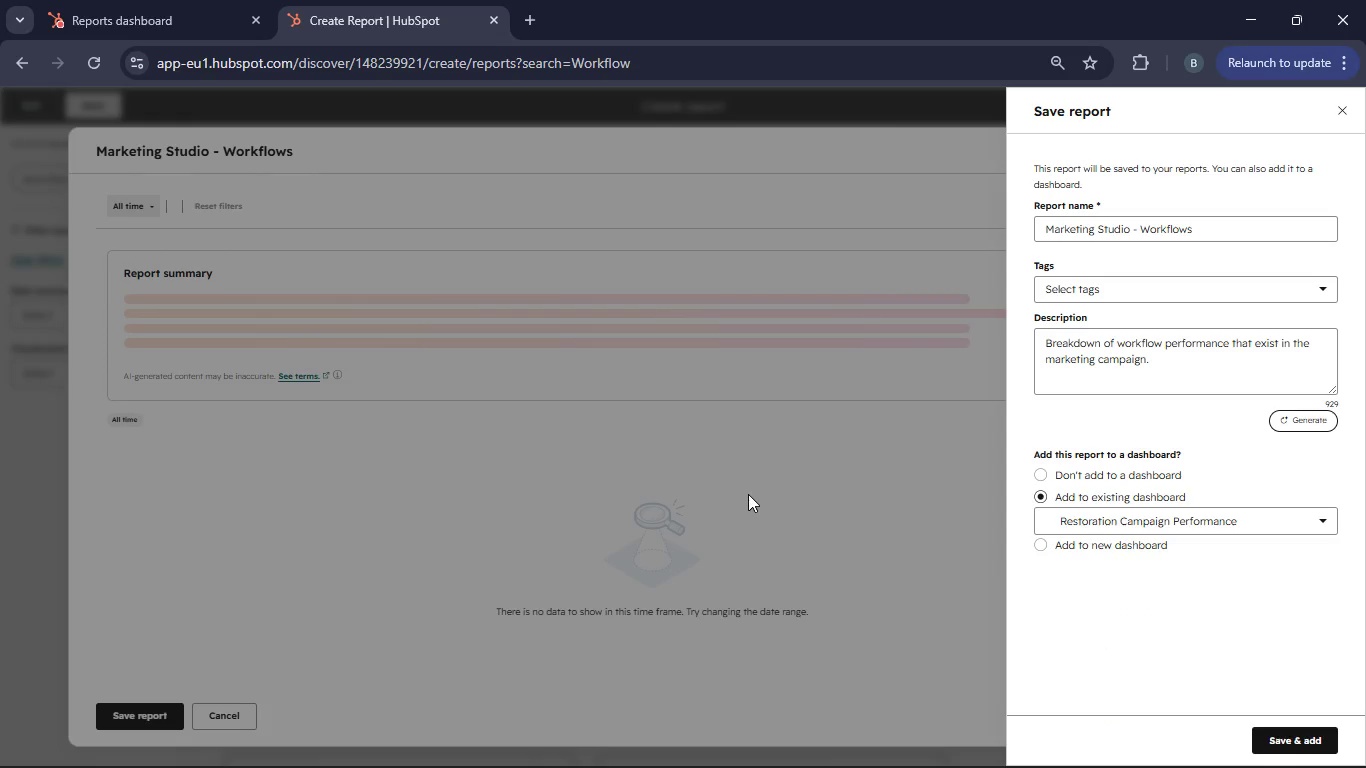 
left_click([39, 112])
 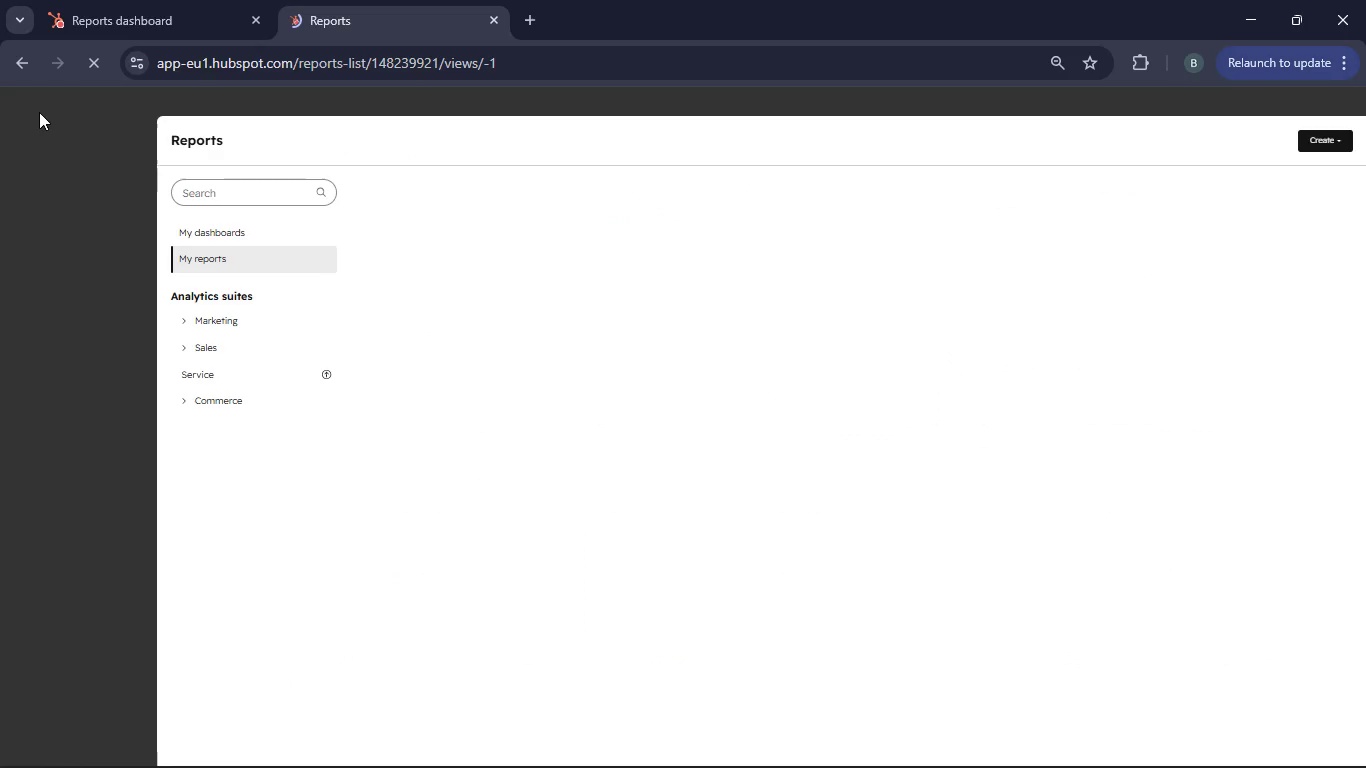 
wait(8.66)
 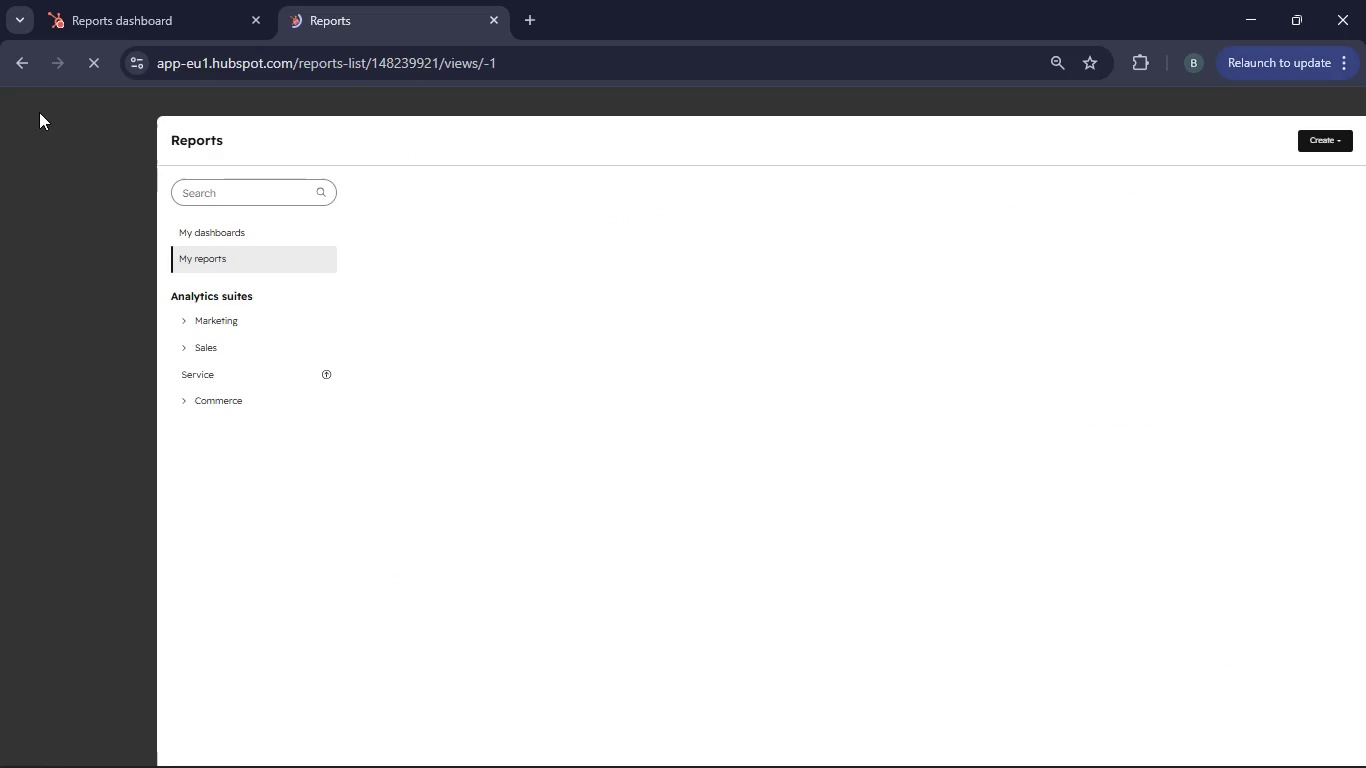 
left_click([283, 234])
 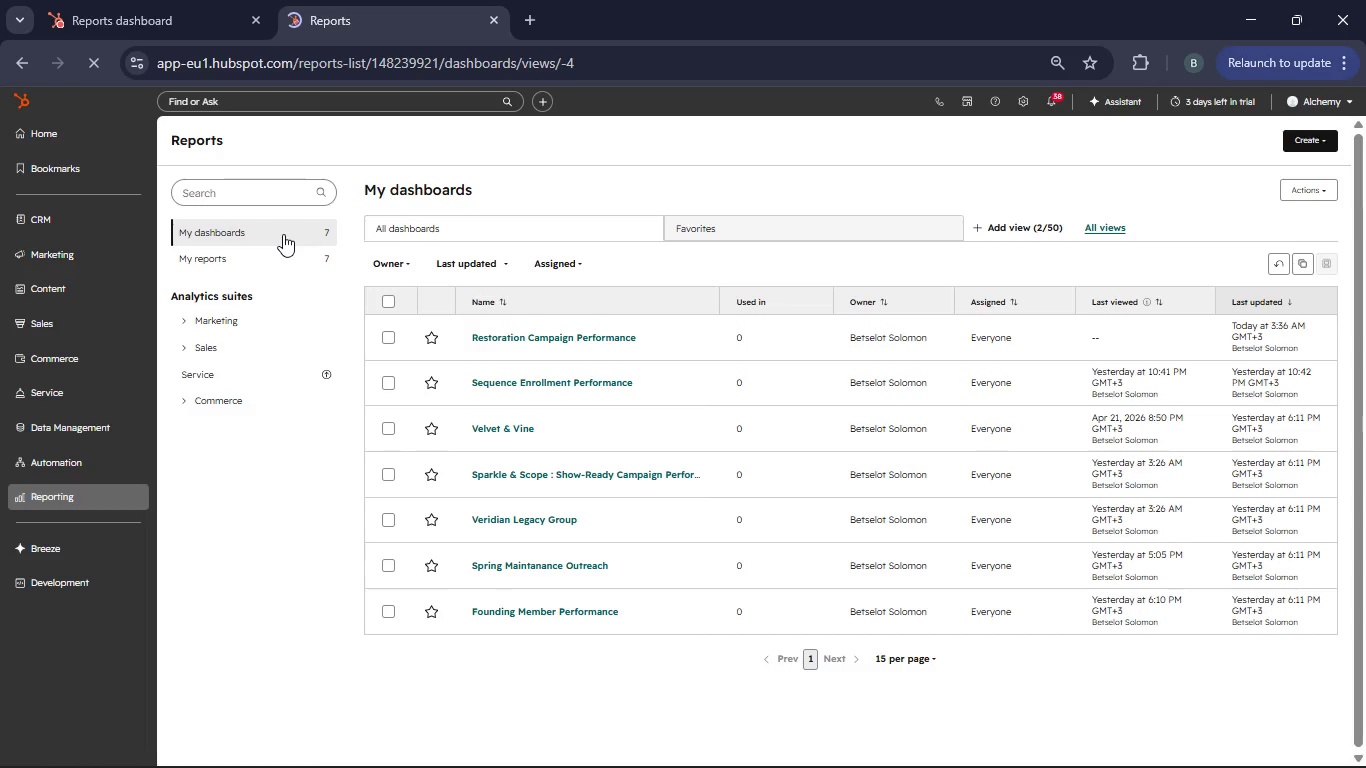 
wait(6.05)
 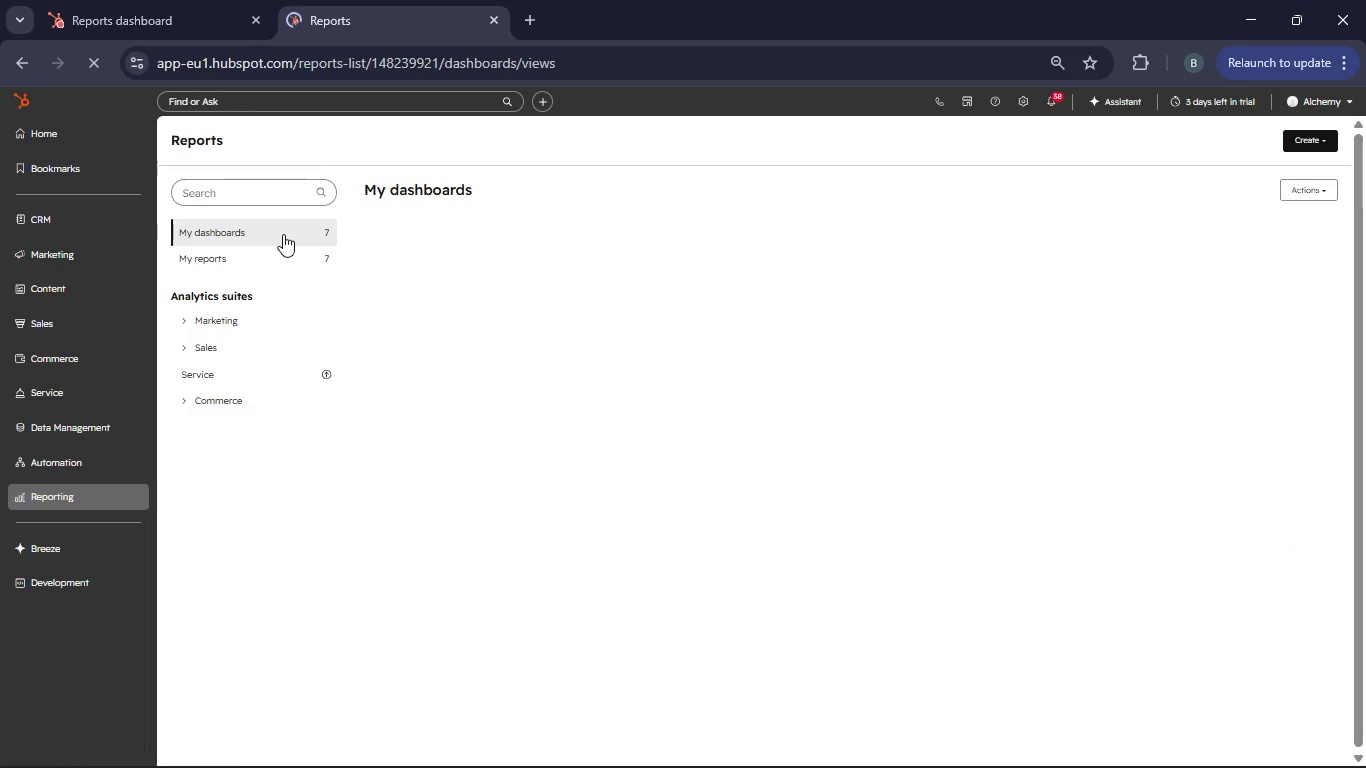 
left_click([480, 341])
 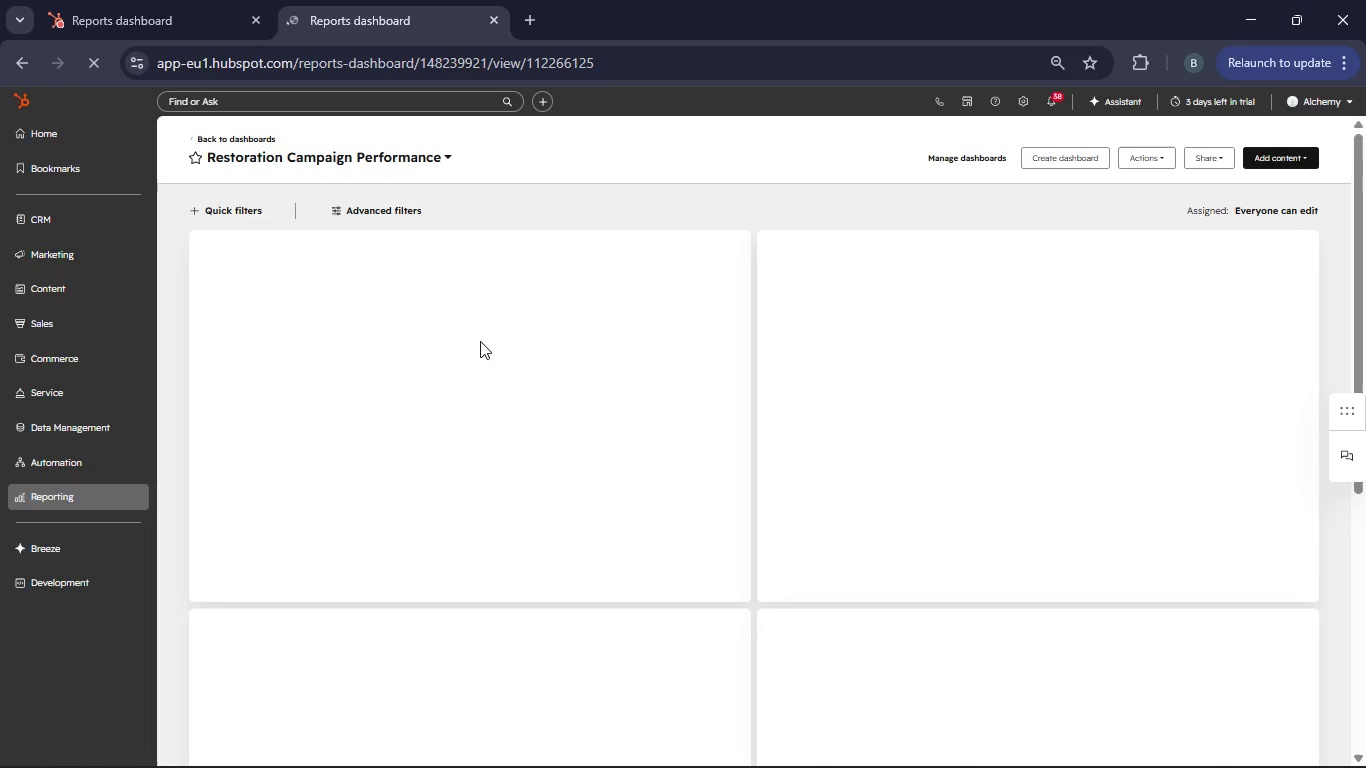 
wait(16.56)
 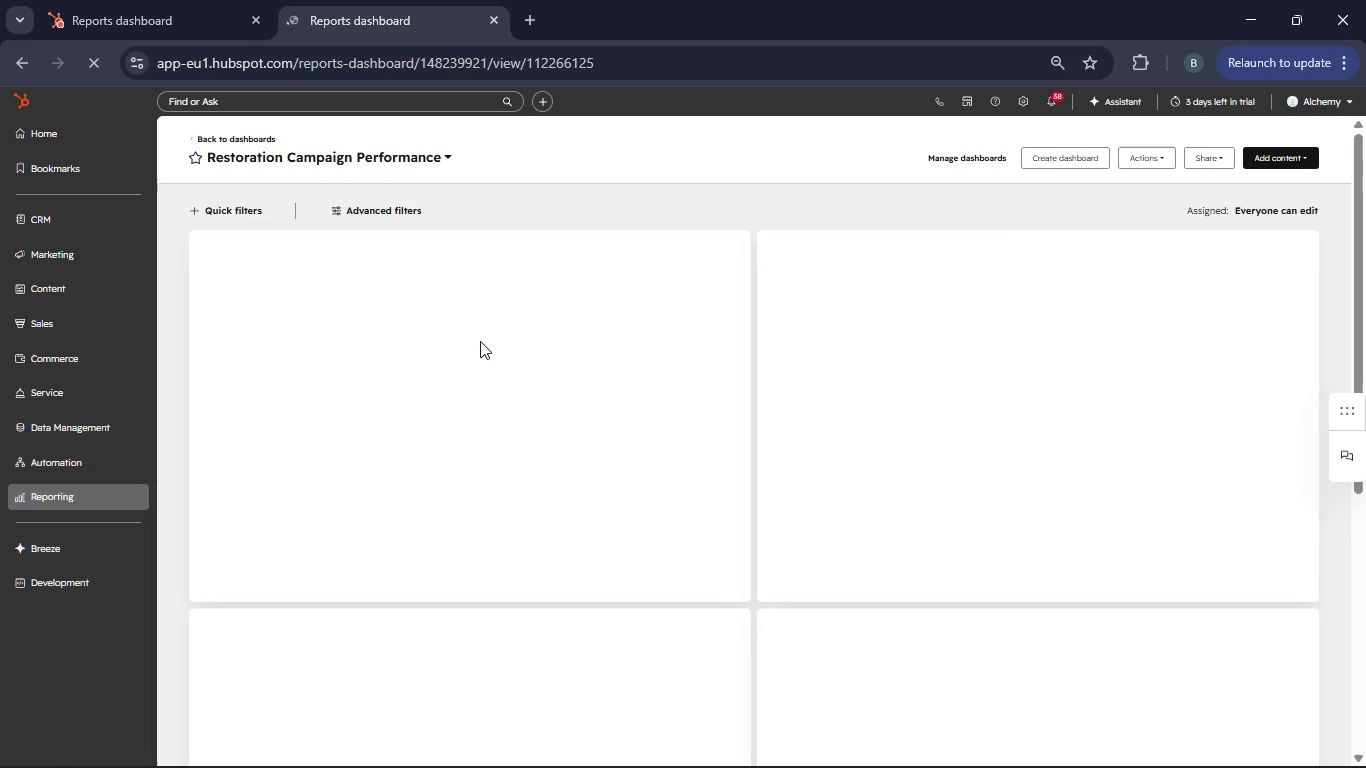 
scroll: coordinate [506, 374], scroll_direction: down, amount: 2.0
 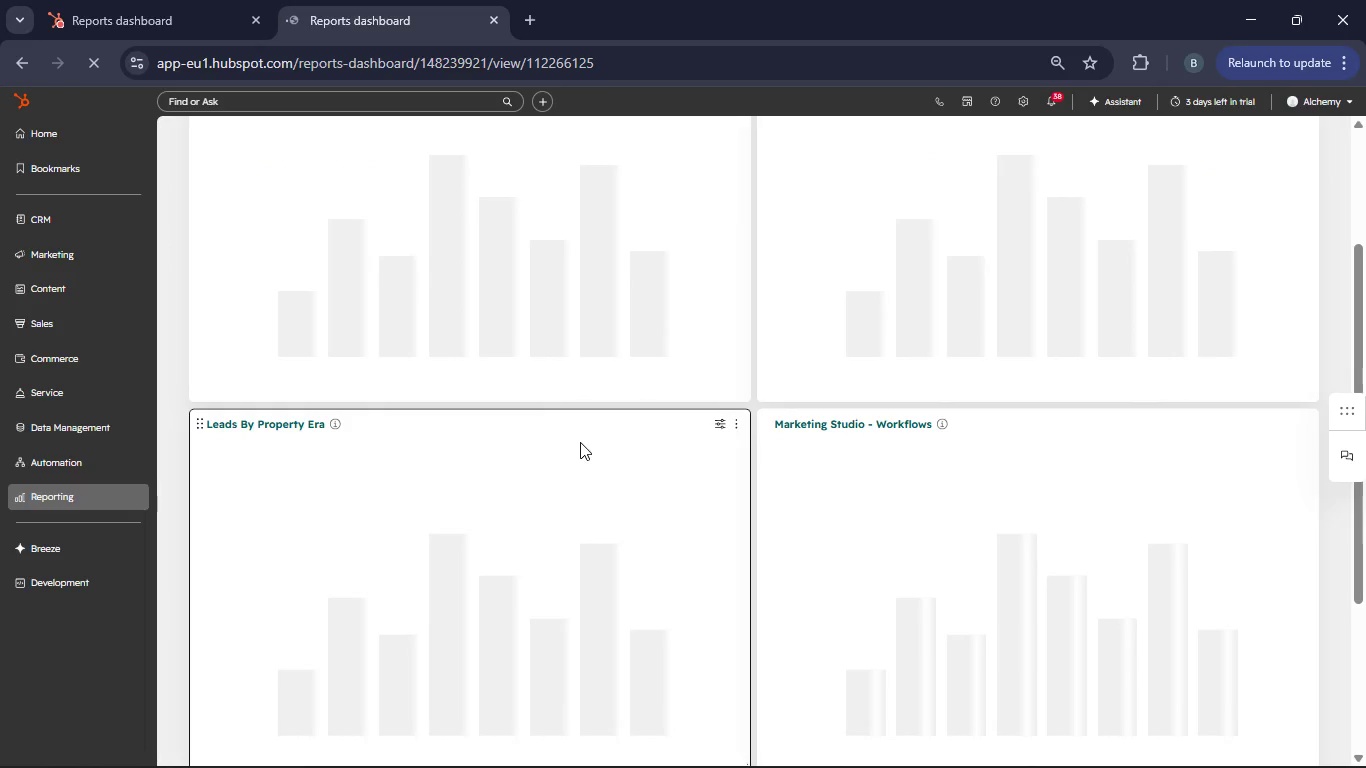 